 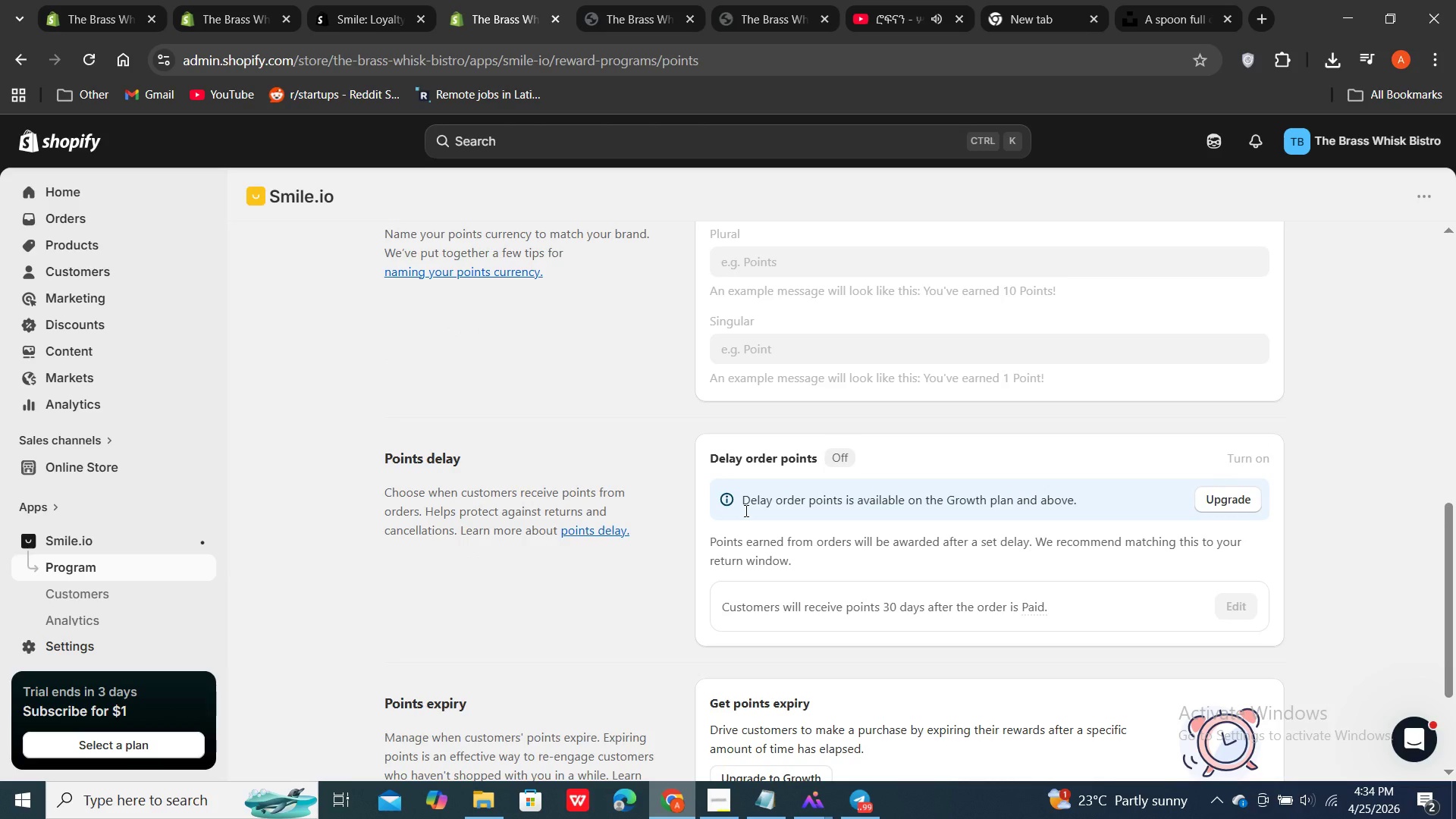 
scroll: coordinate [745, 511], scroll_direction: up, amount: 4.0
 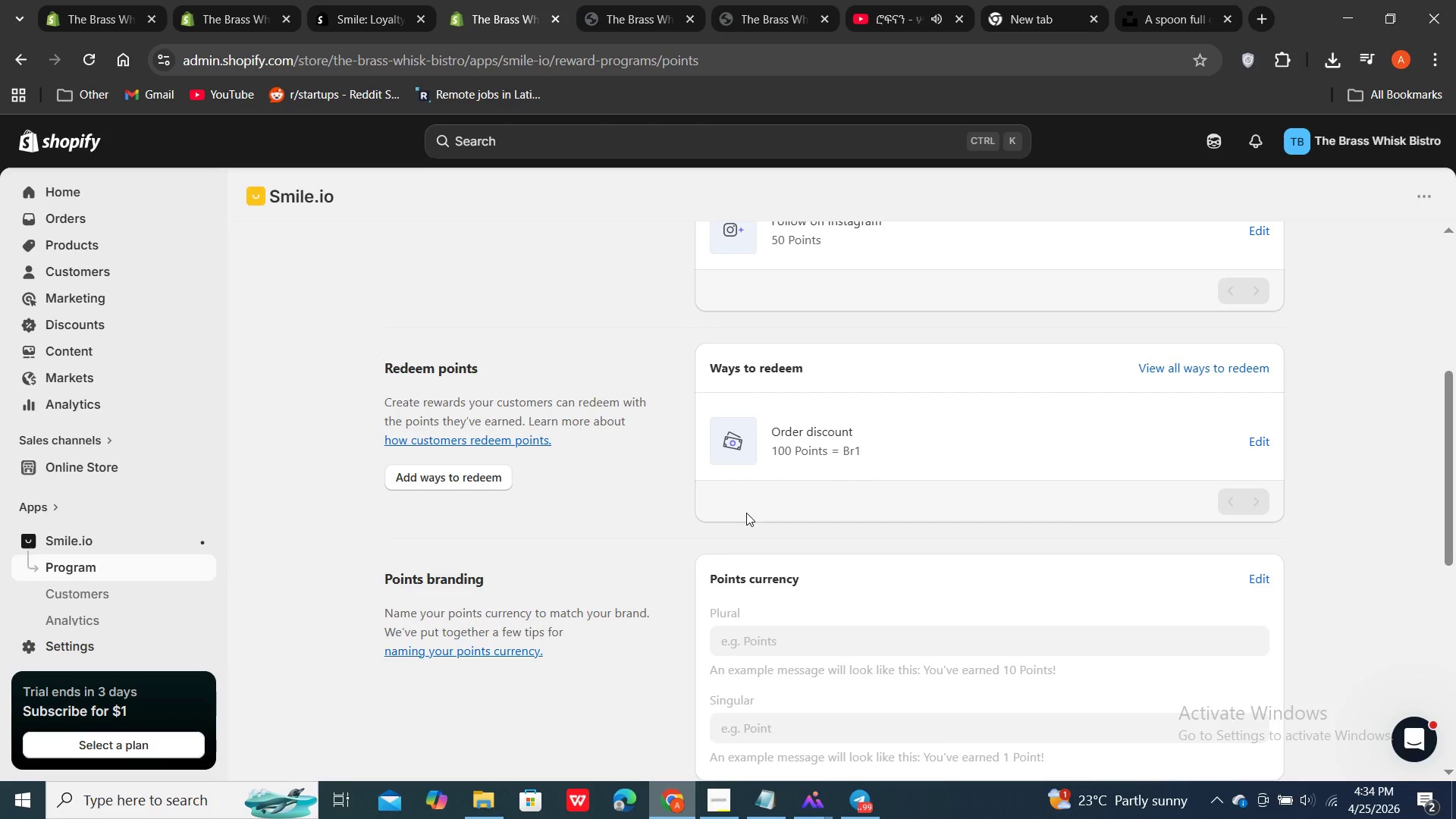 
wait(8.81)
 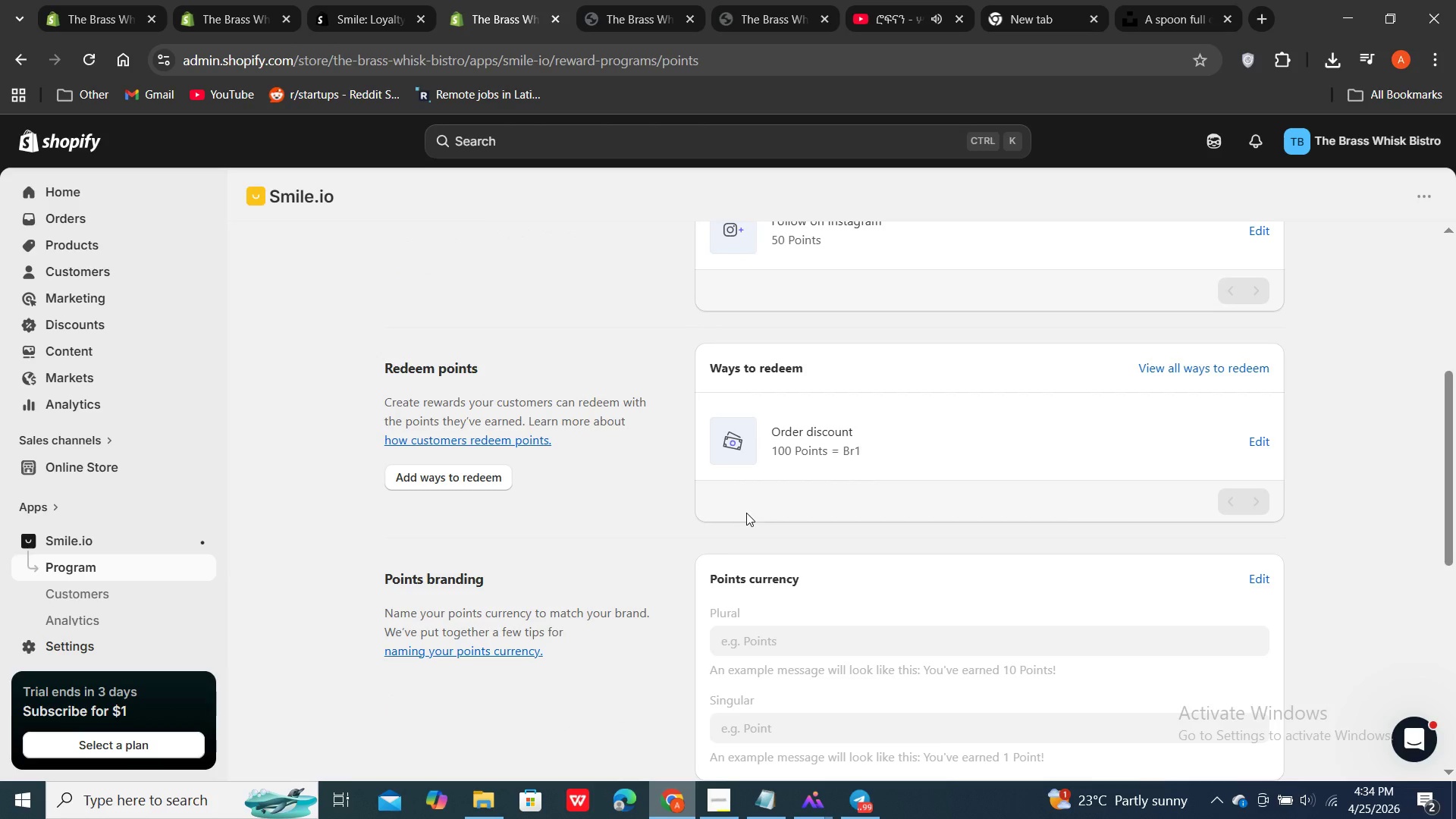 
double_click([491, 478])
 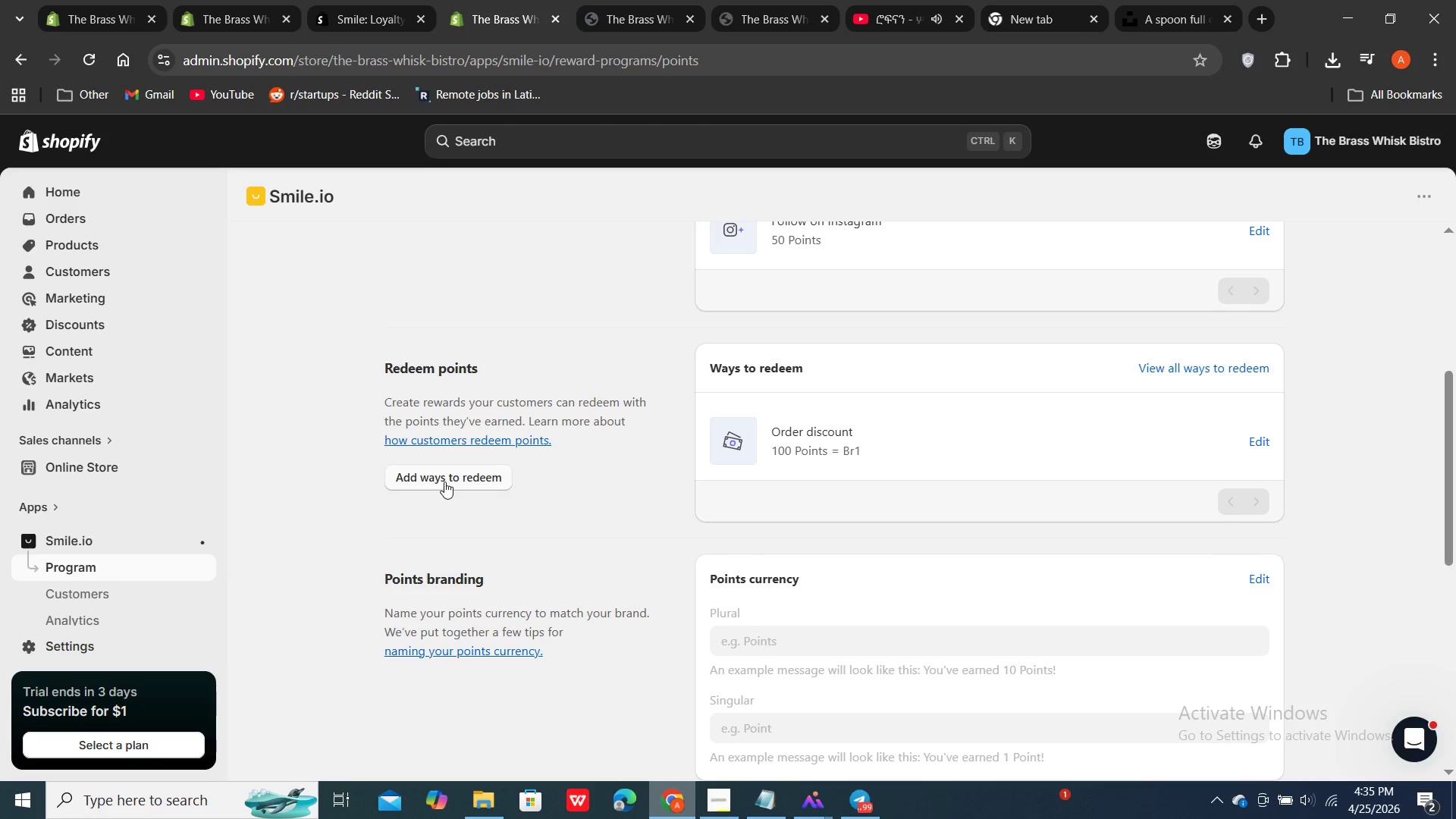 
double_click([444, 482])
 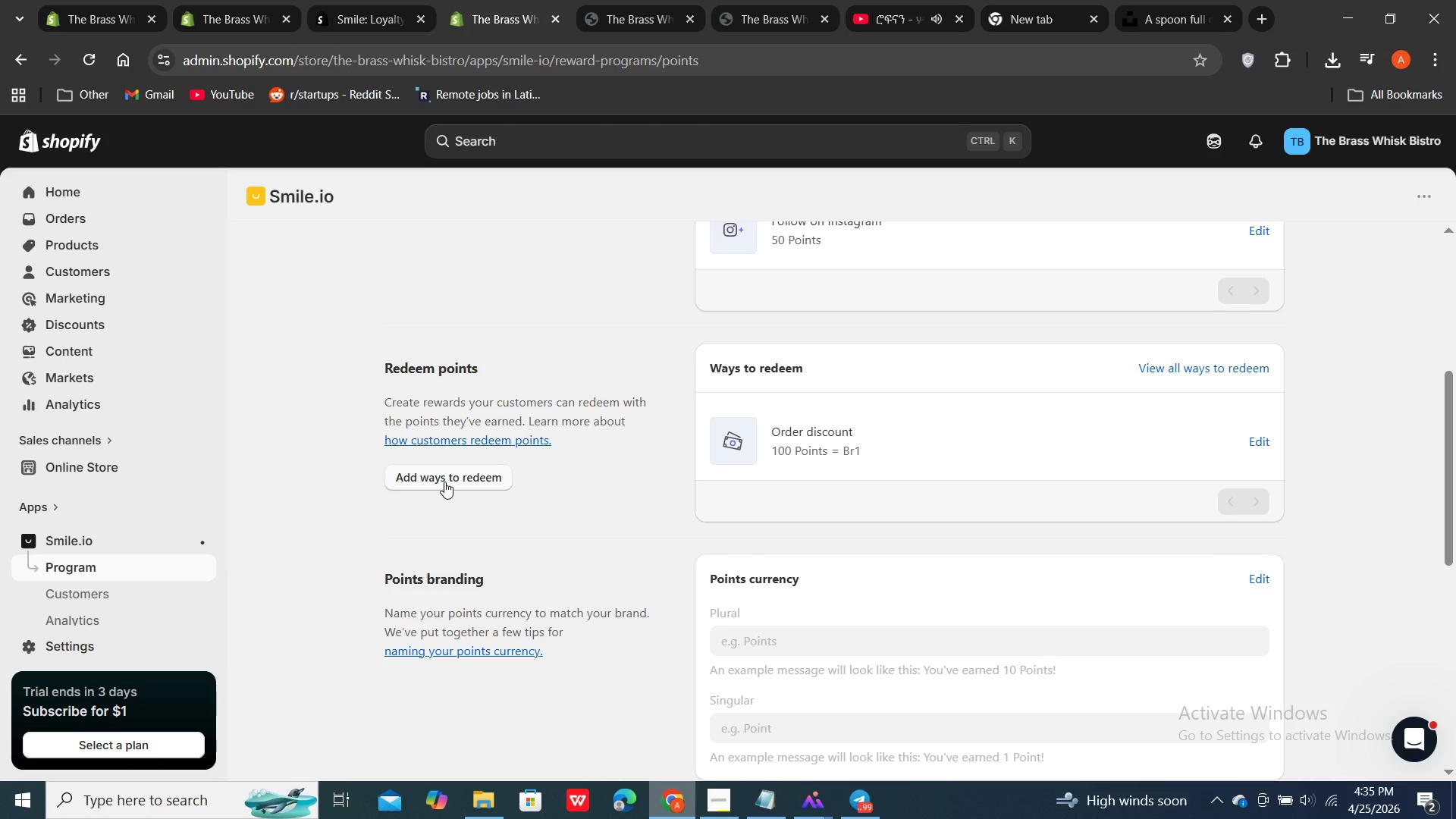 
wait(6.41)
 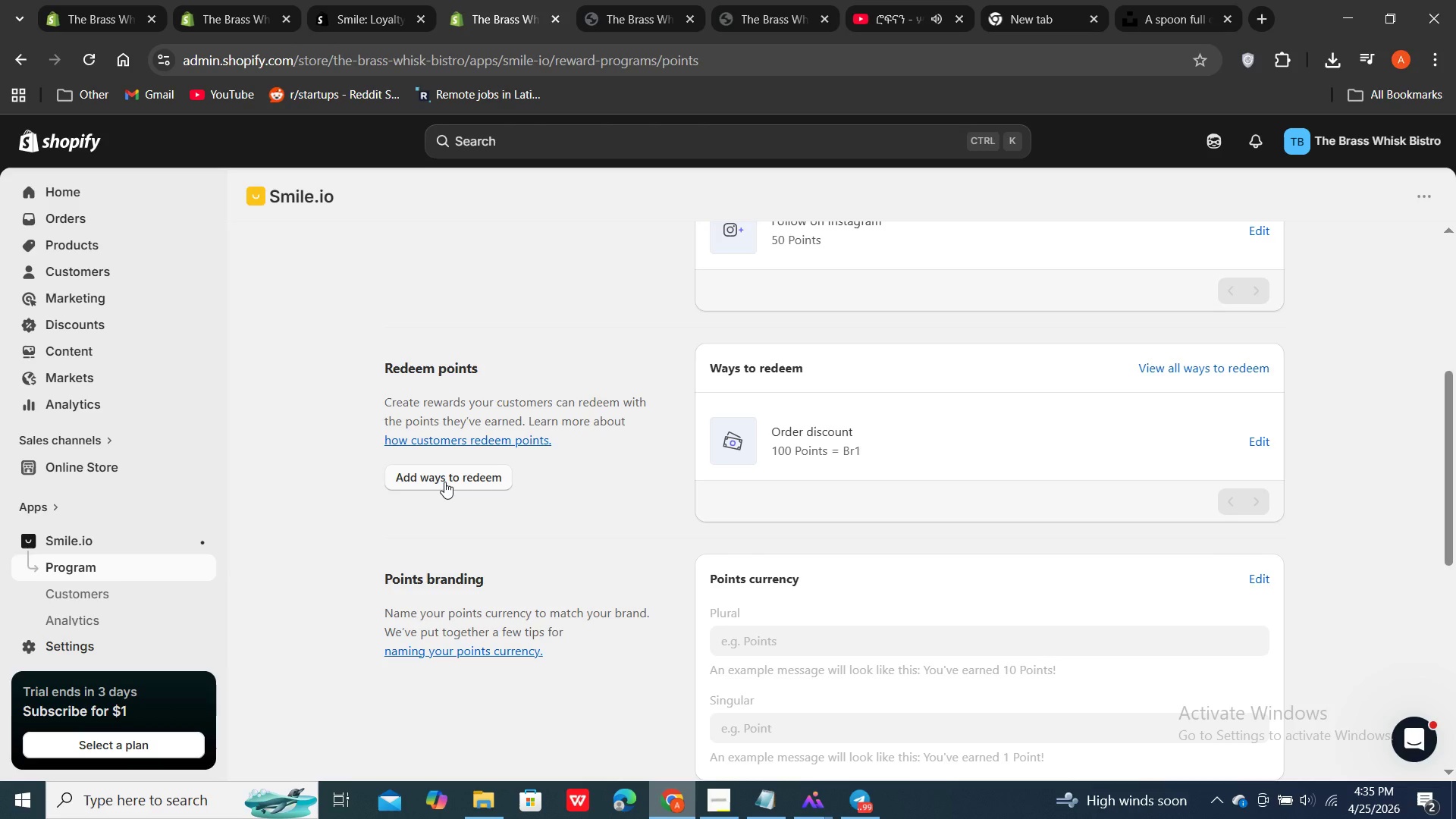 
left_click([480, 478])
 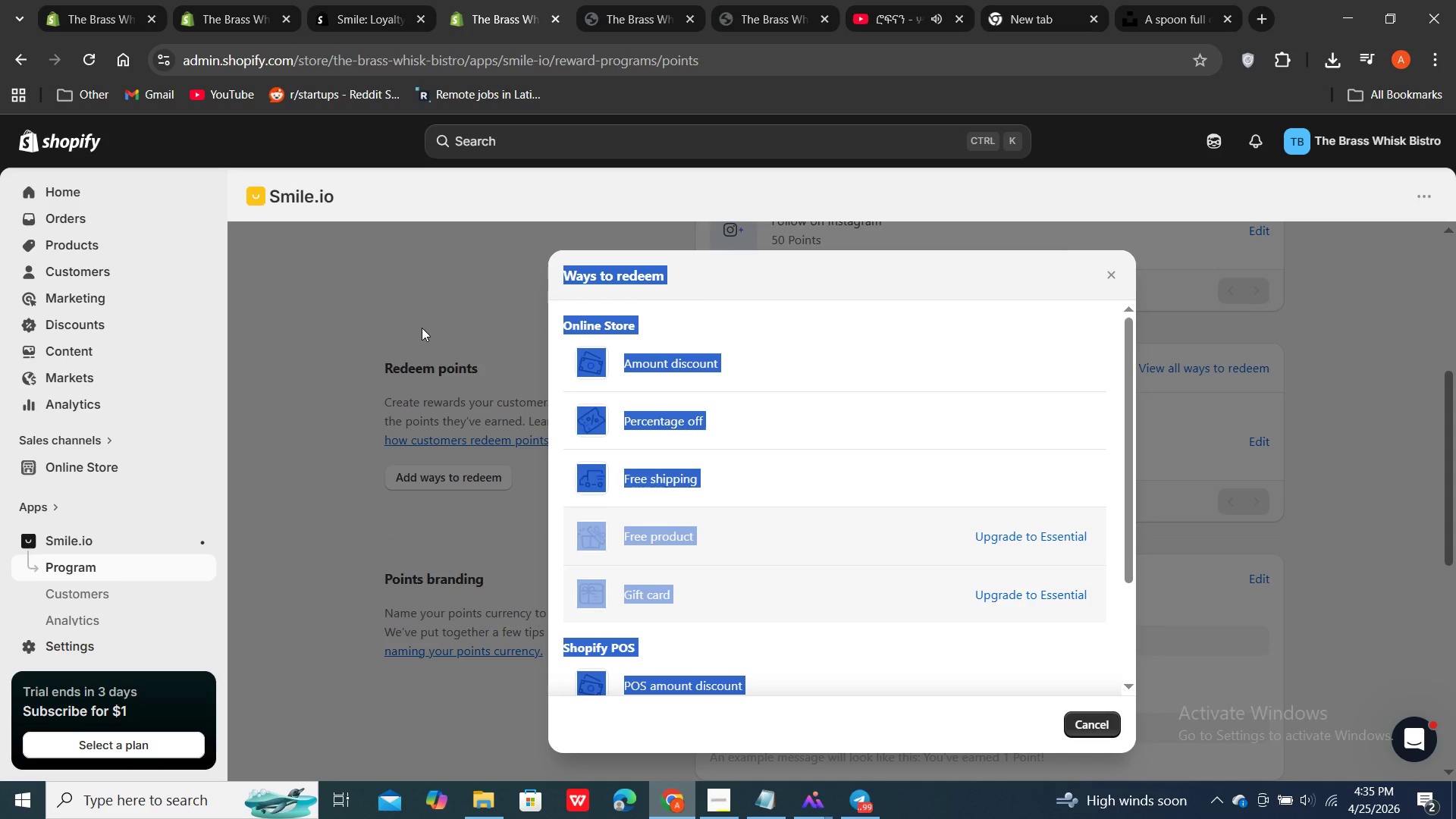 
double_click([422, 328])
 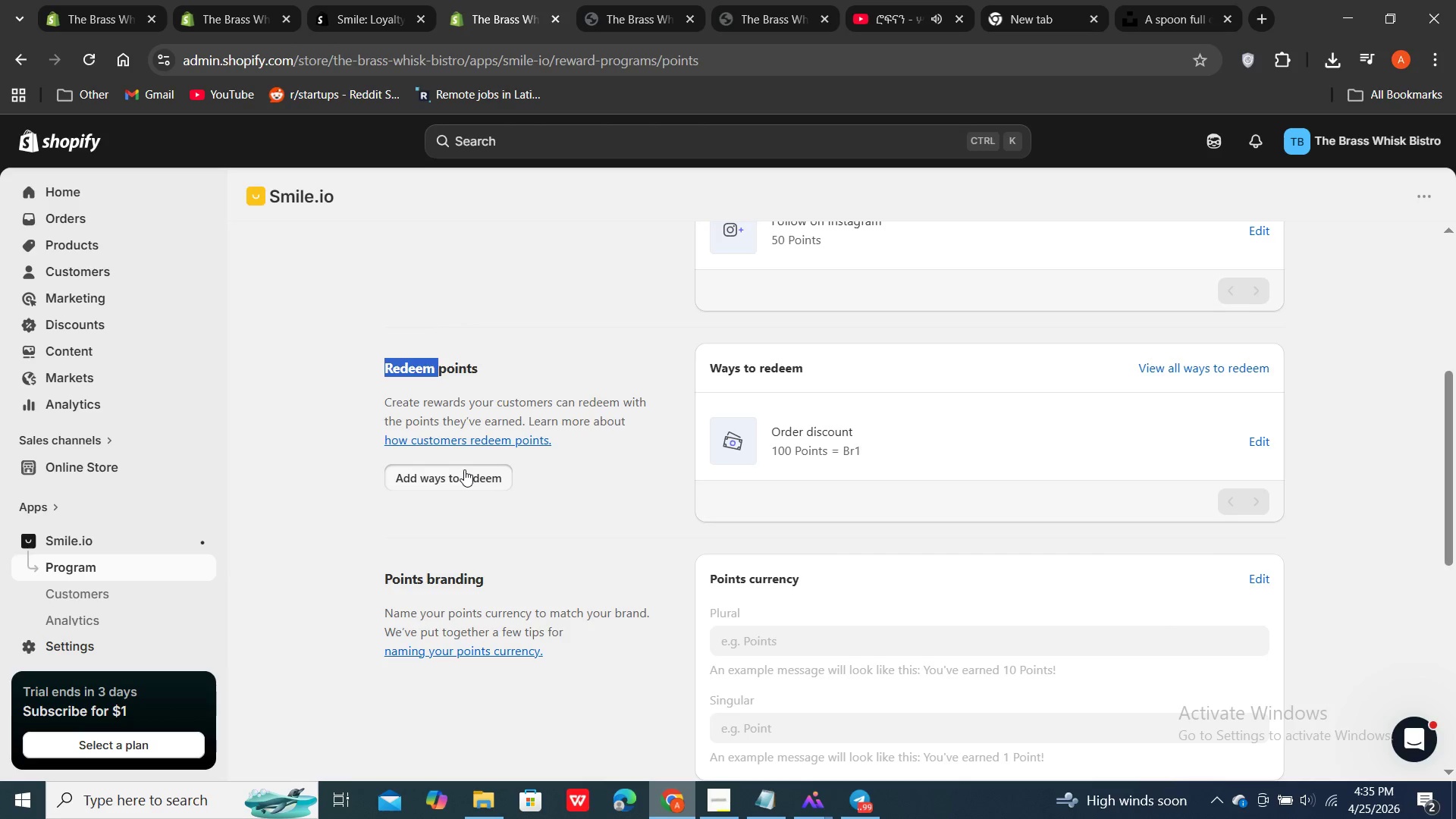 
double_click([464, 469])
 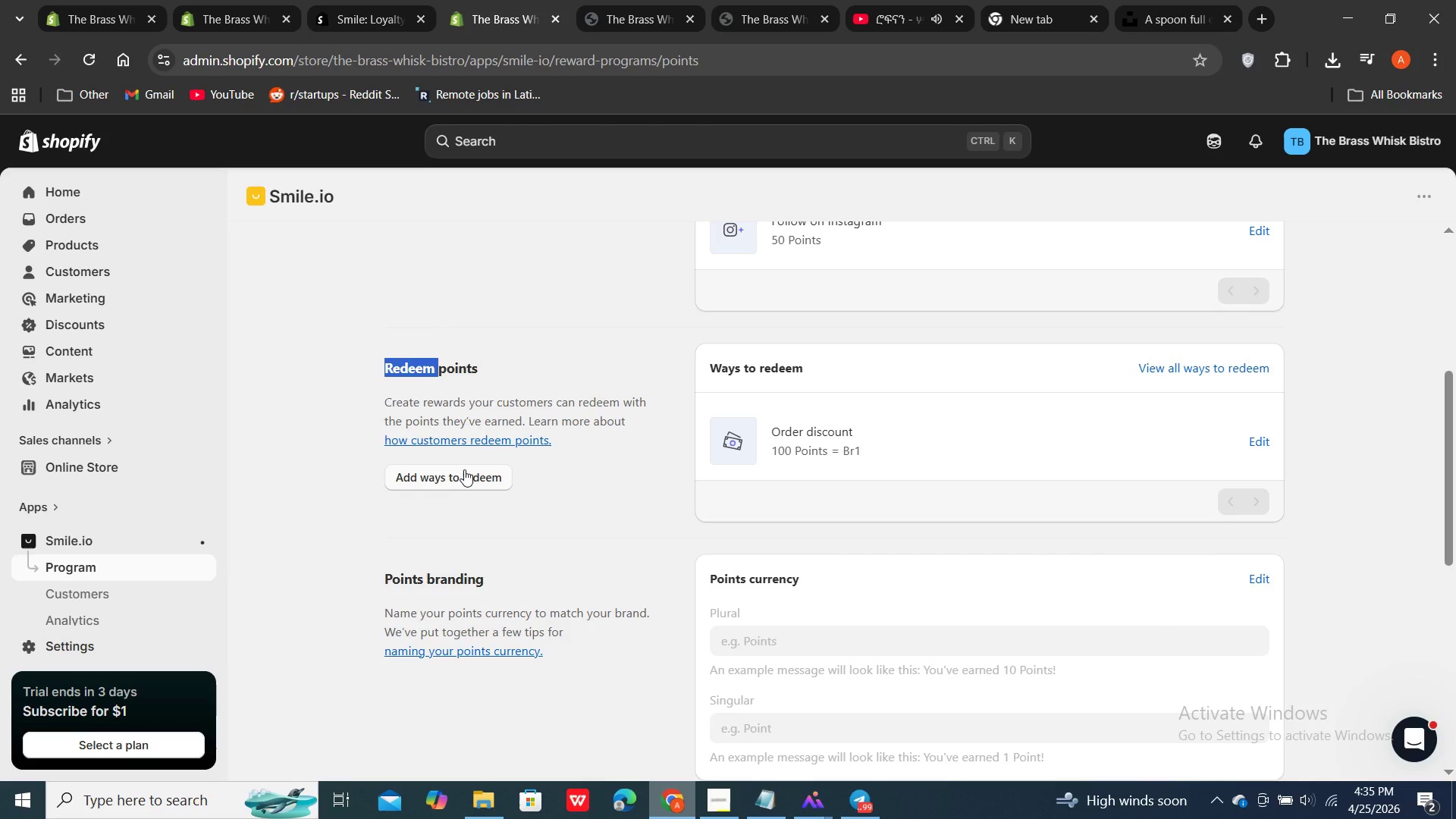 
wait(13.56)
 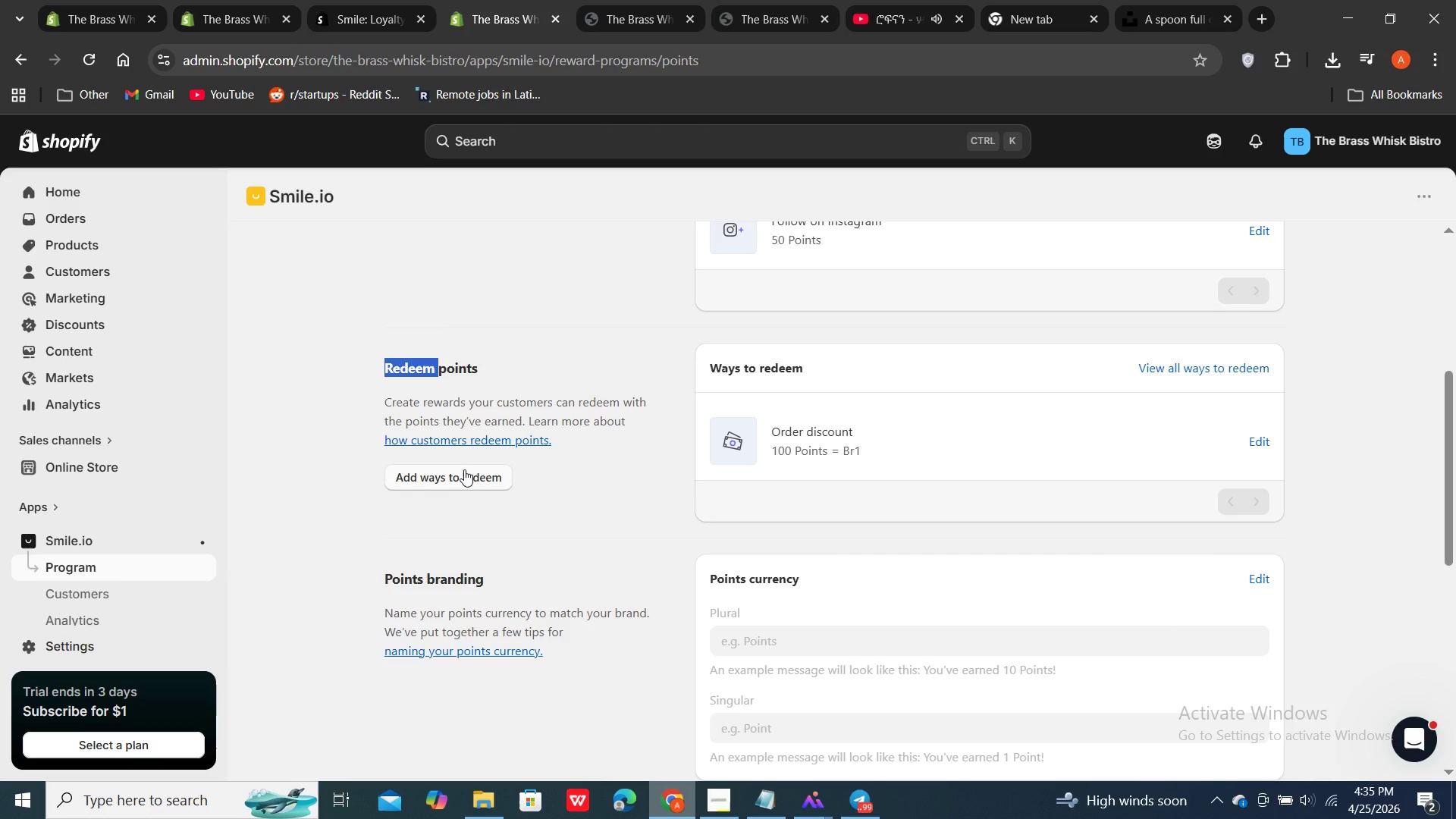 
scroll: coordinate [462, 469], scroll_direction: up, amount: 2.0
 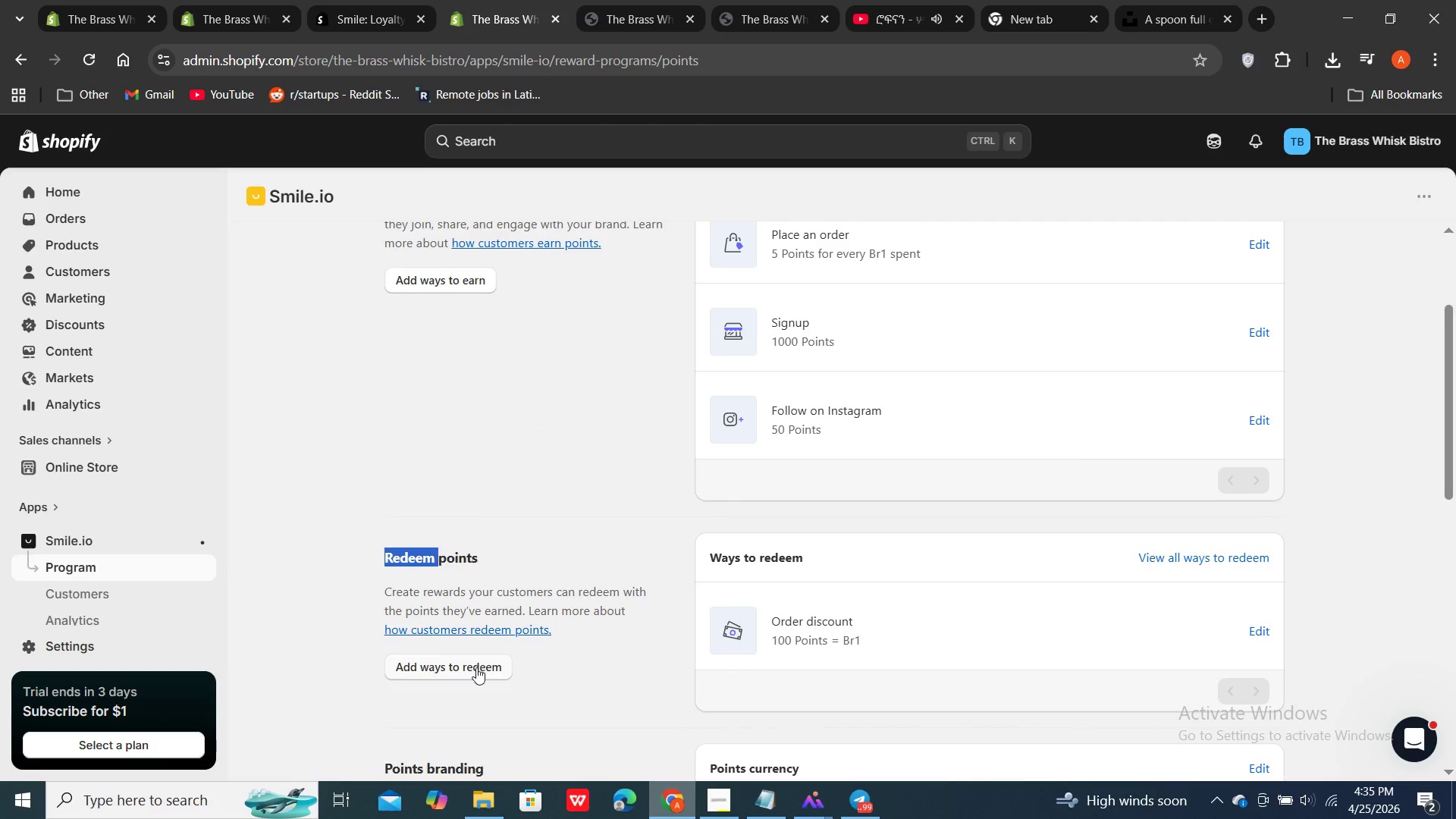 
double_click([475, 670])
 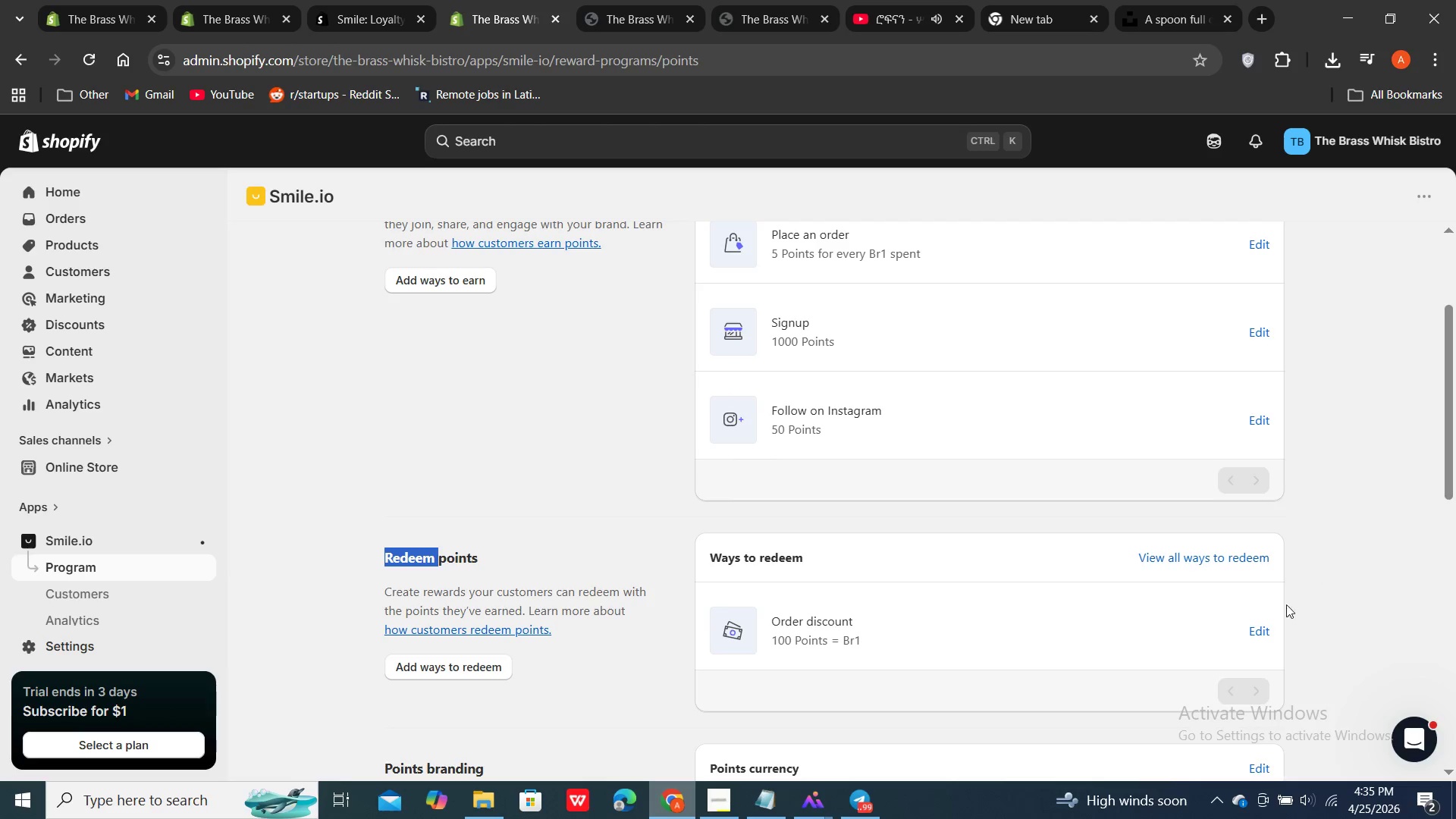 
left_click([1265, 626])
 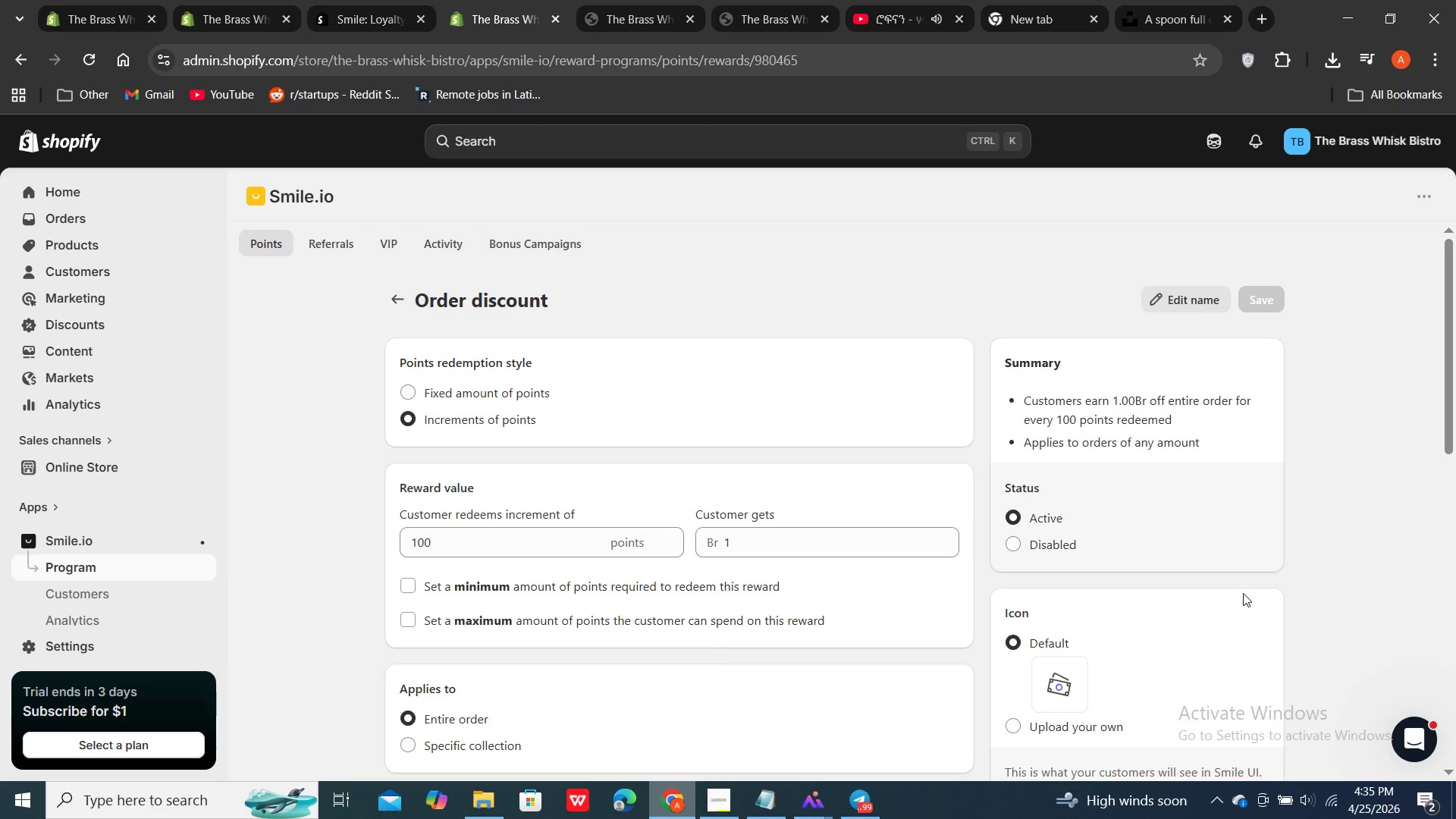 
scroll: coordinate [1243, 592], scroll_direction: down, amount: 3.0
 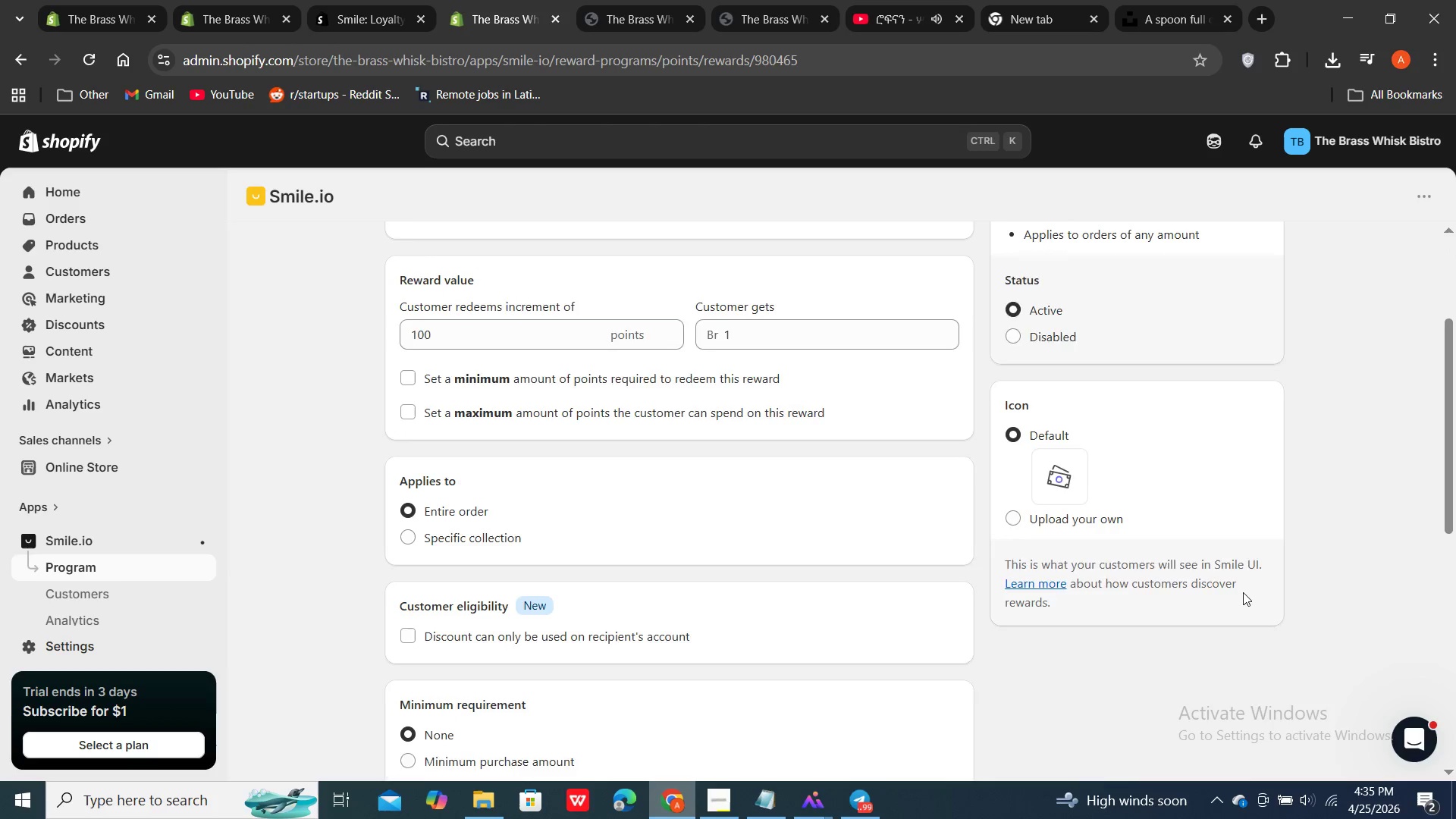 
scroll: coordinate [1243, 592], scroll_direction: up, amount: 1.0
 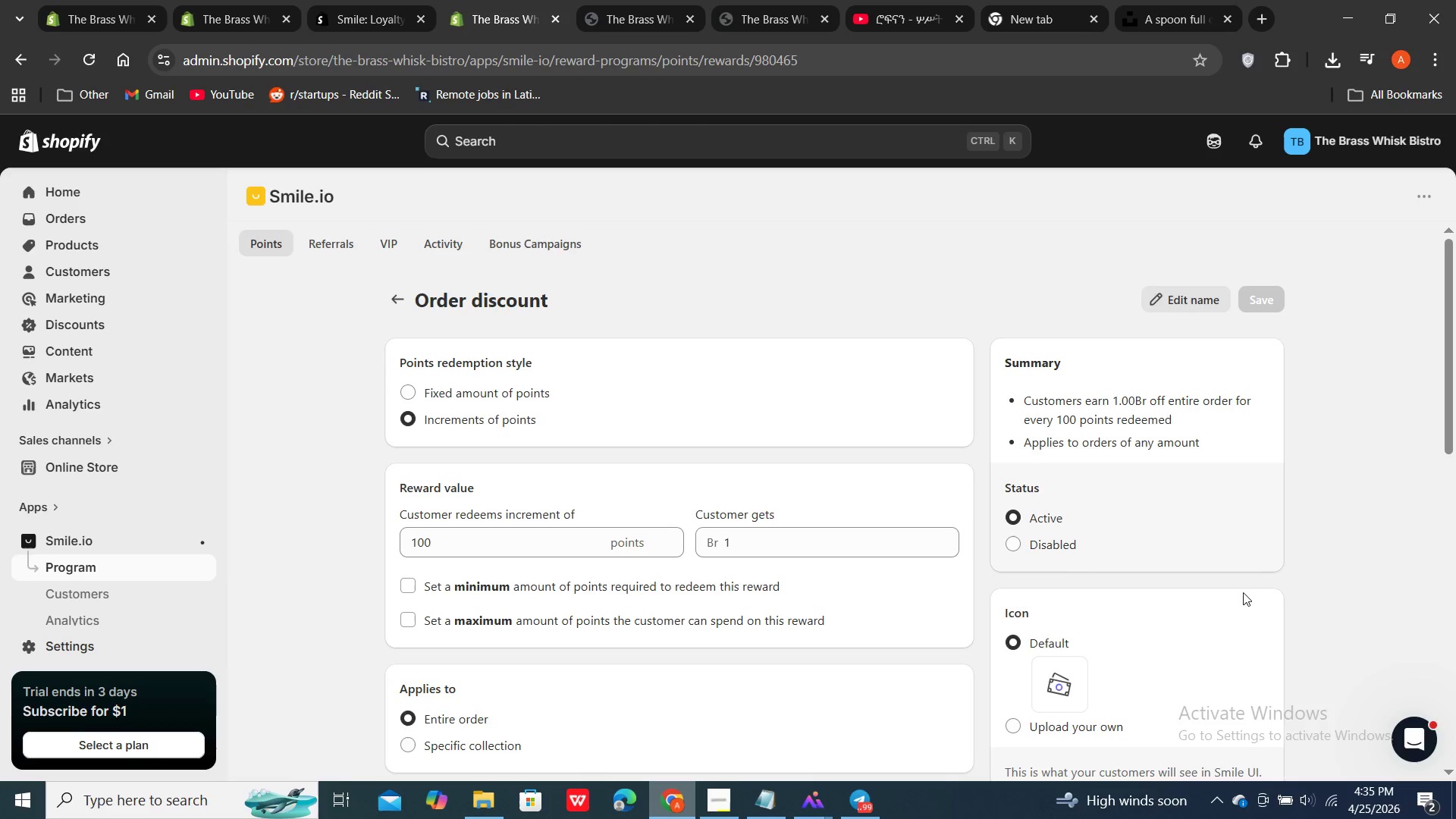 
wait(7.3)
 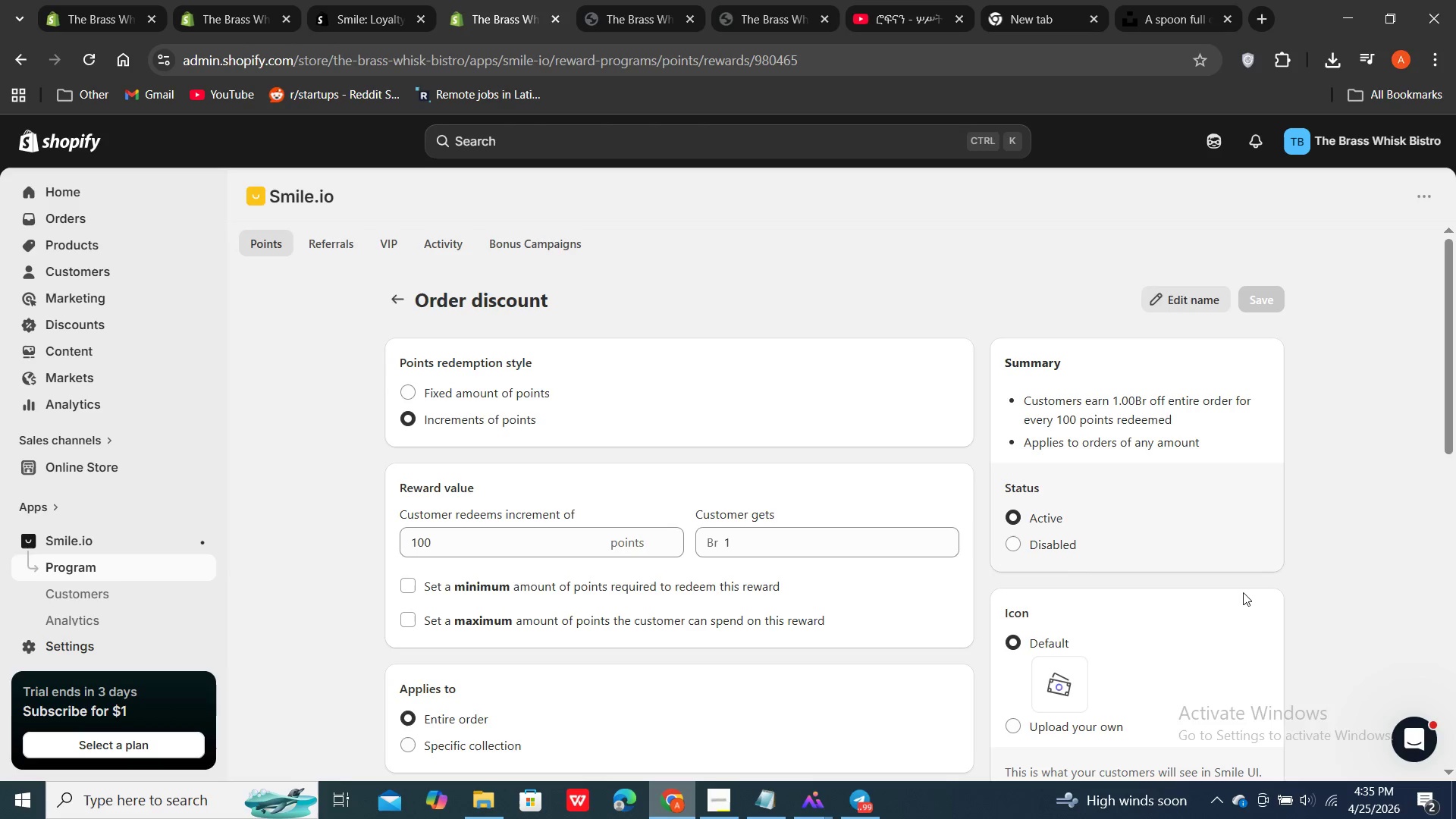 
scroll: coordinate [1243, 592], scroll_direction: down, amount: 1.0
 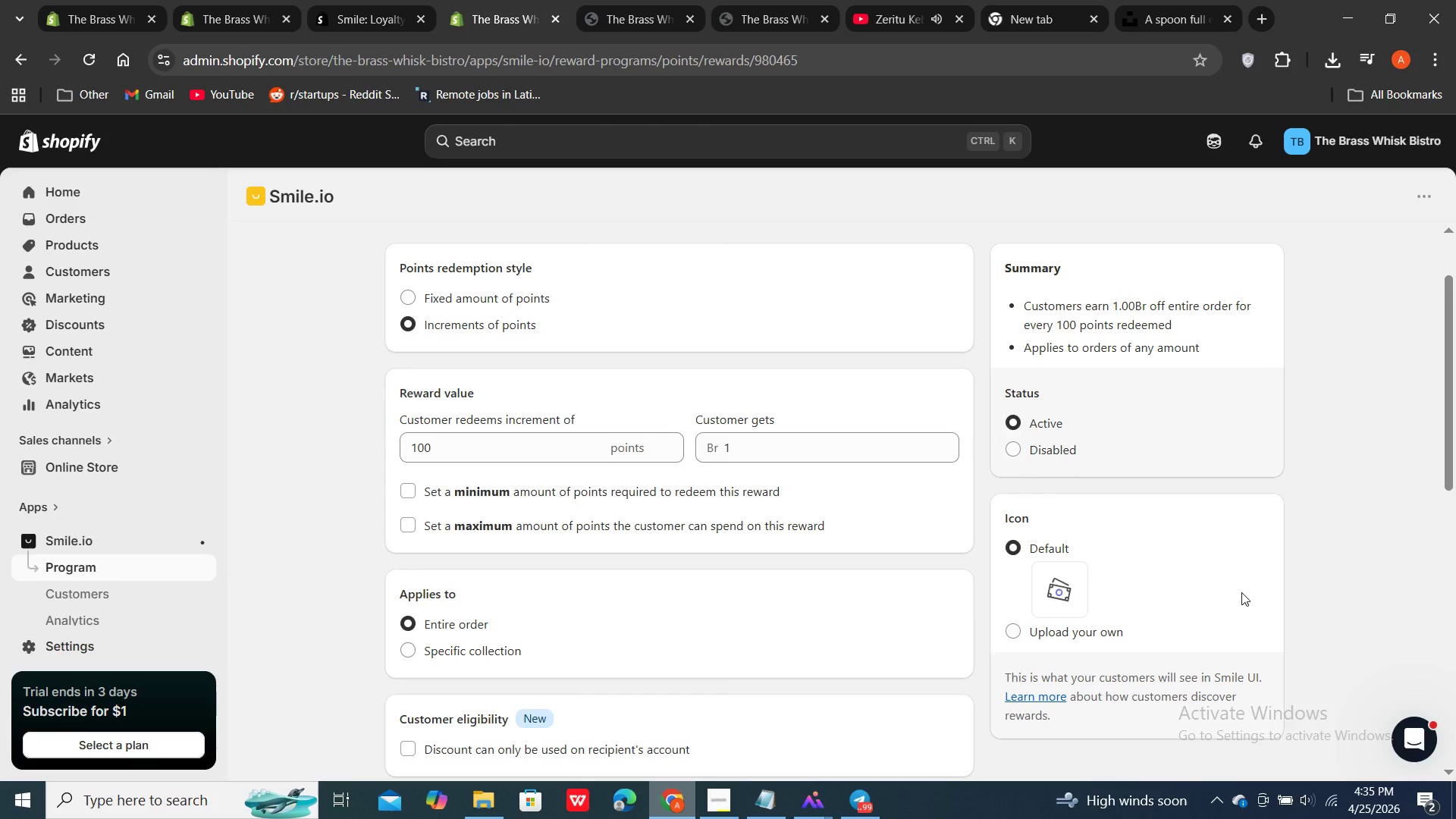 
wait(8.3)
 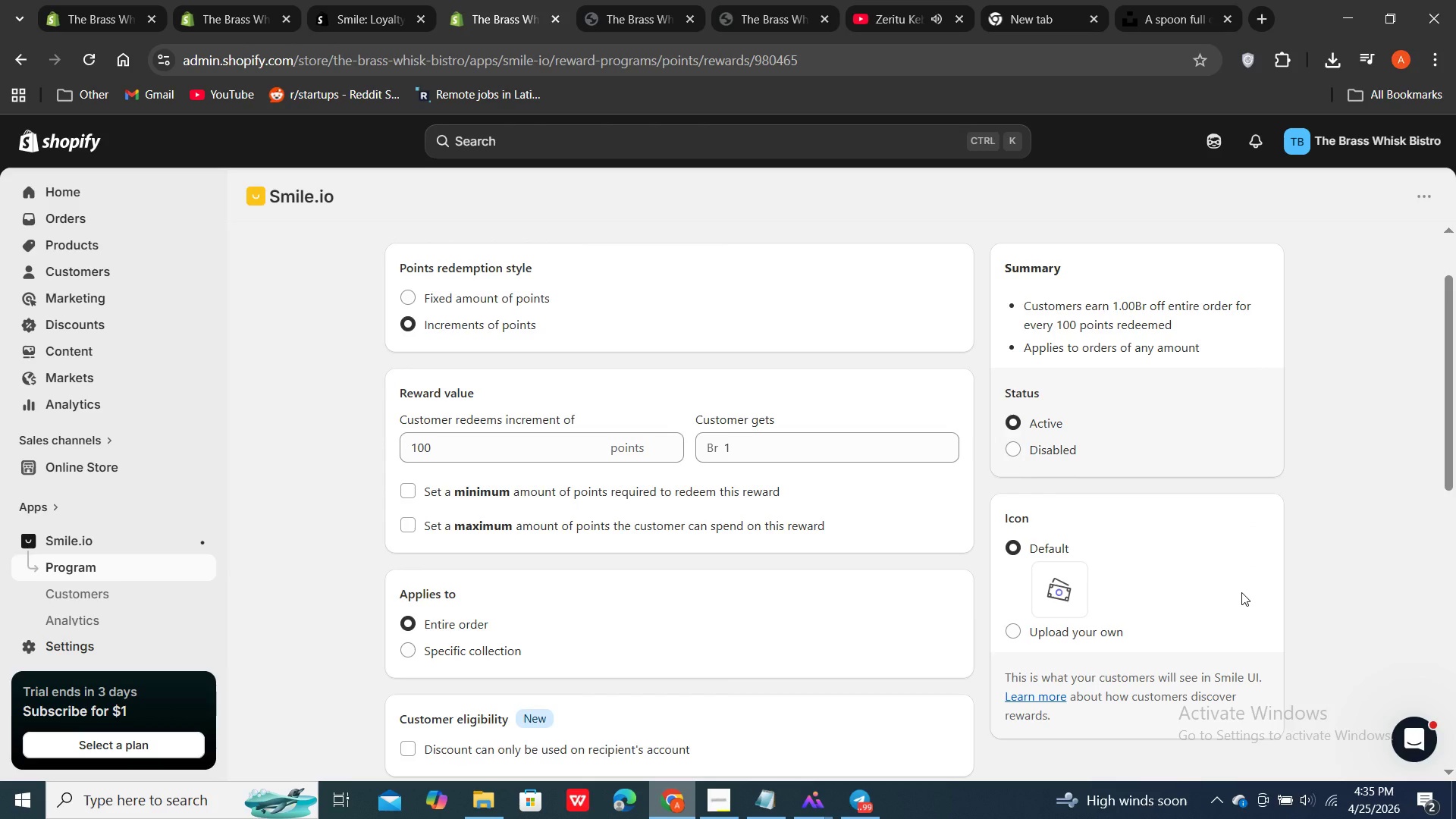 
left_click([536, 453])
 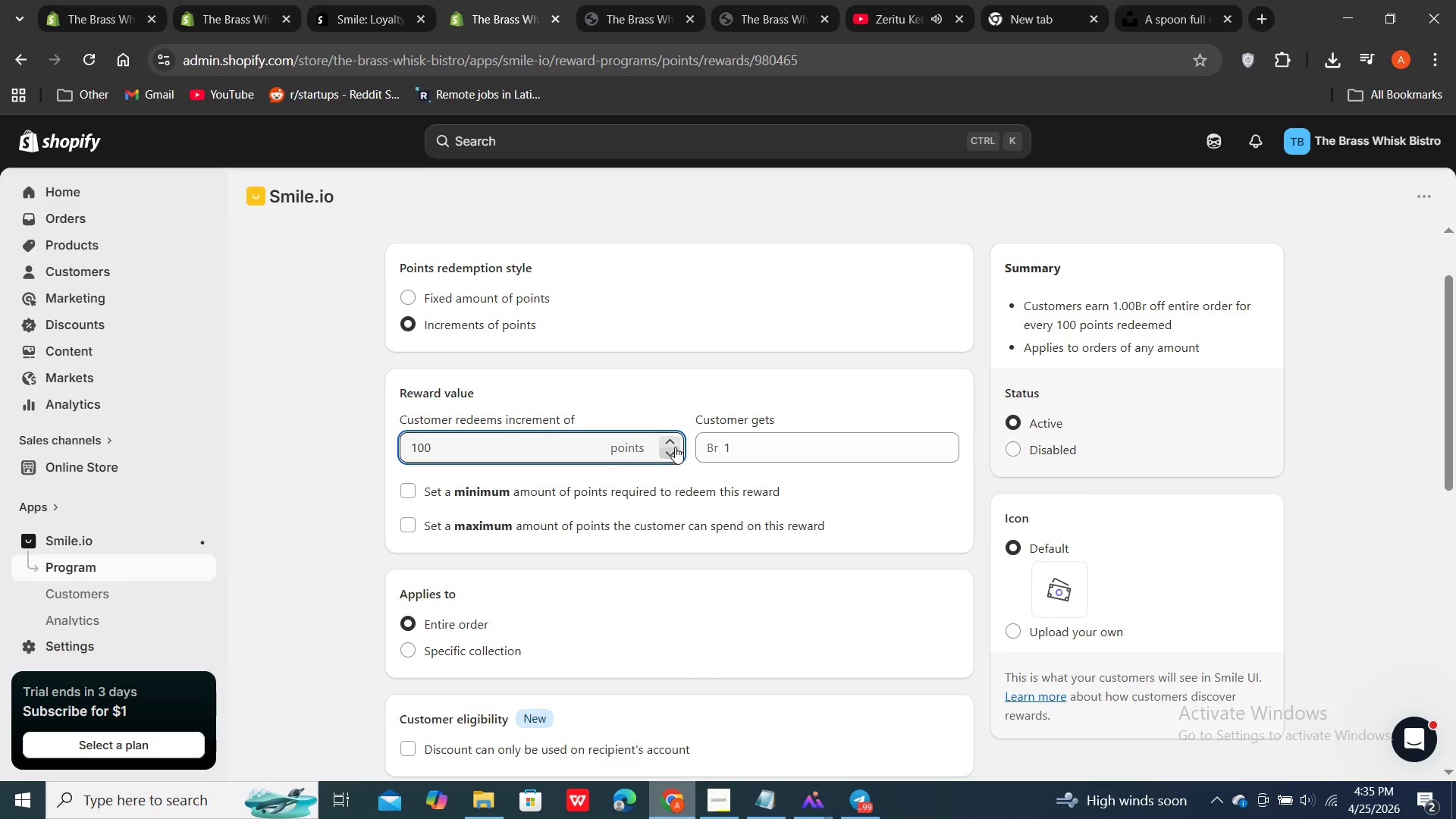 
wait(5.11)
 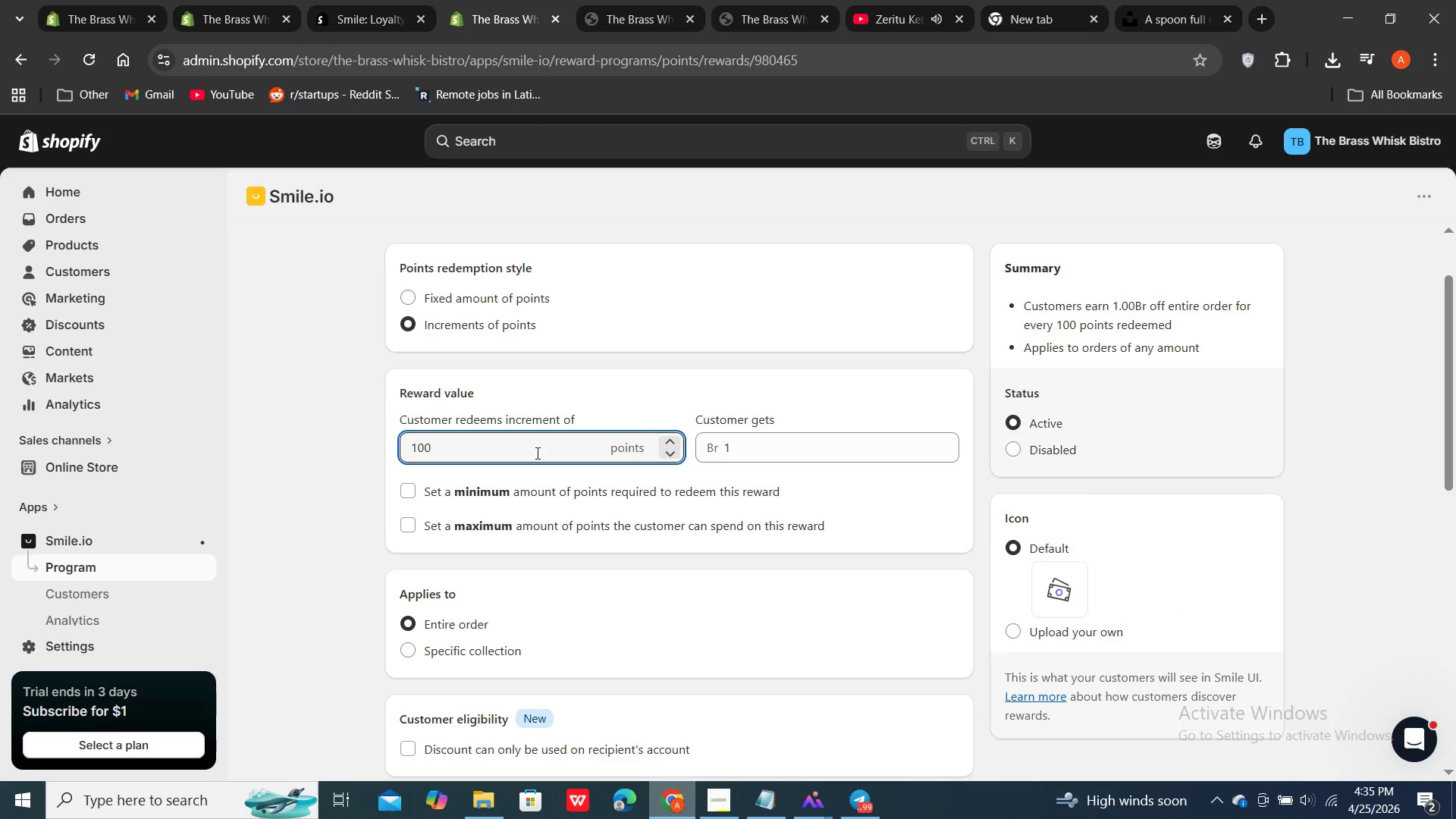 
left_click([815, 435])
 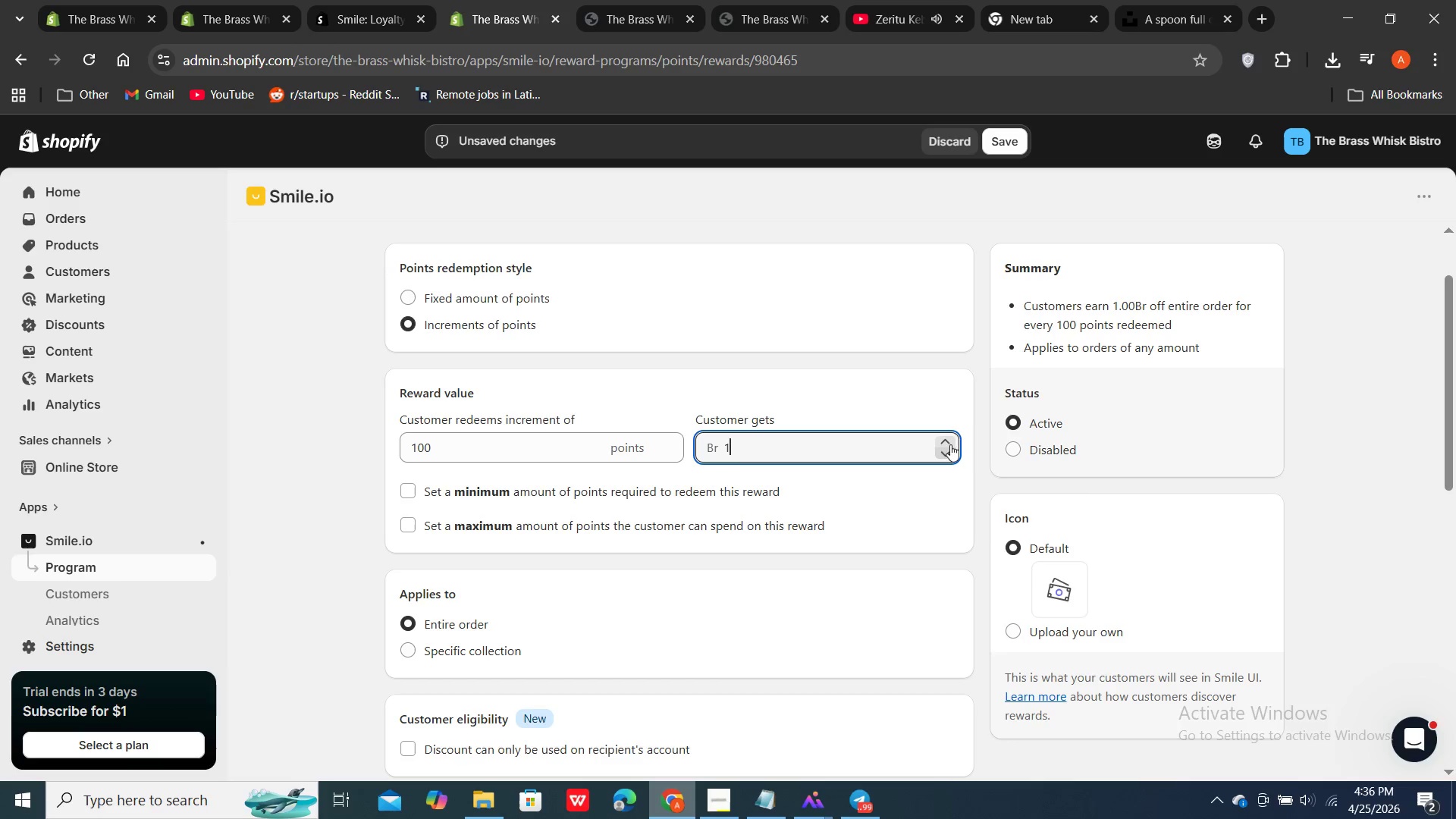 
left_click([944, 439])
 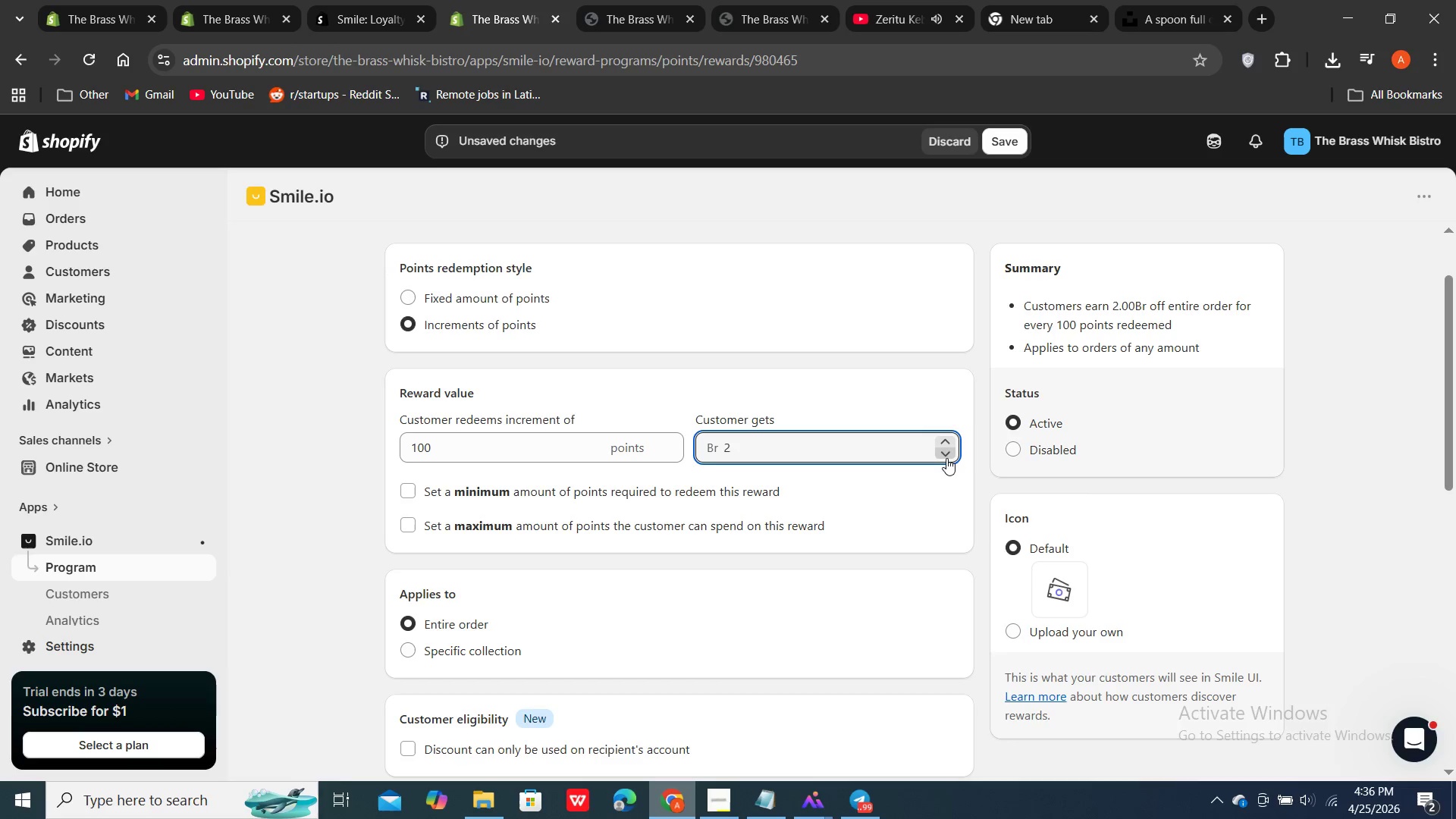 
left_click([946, 458])
 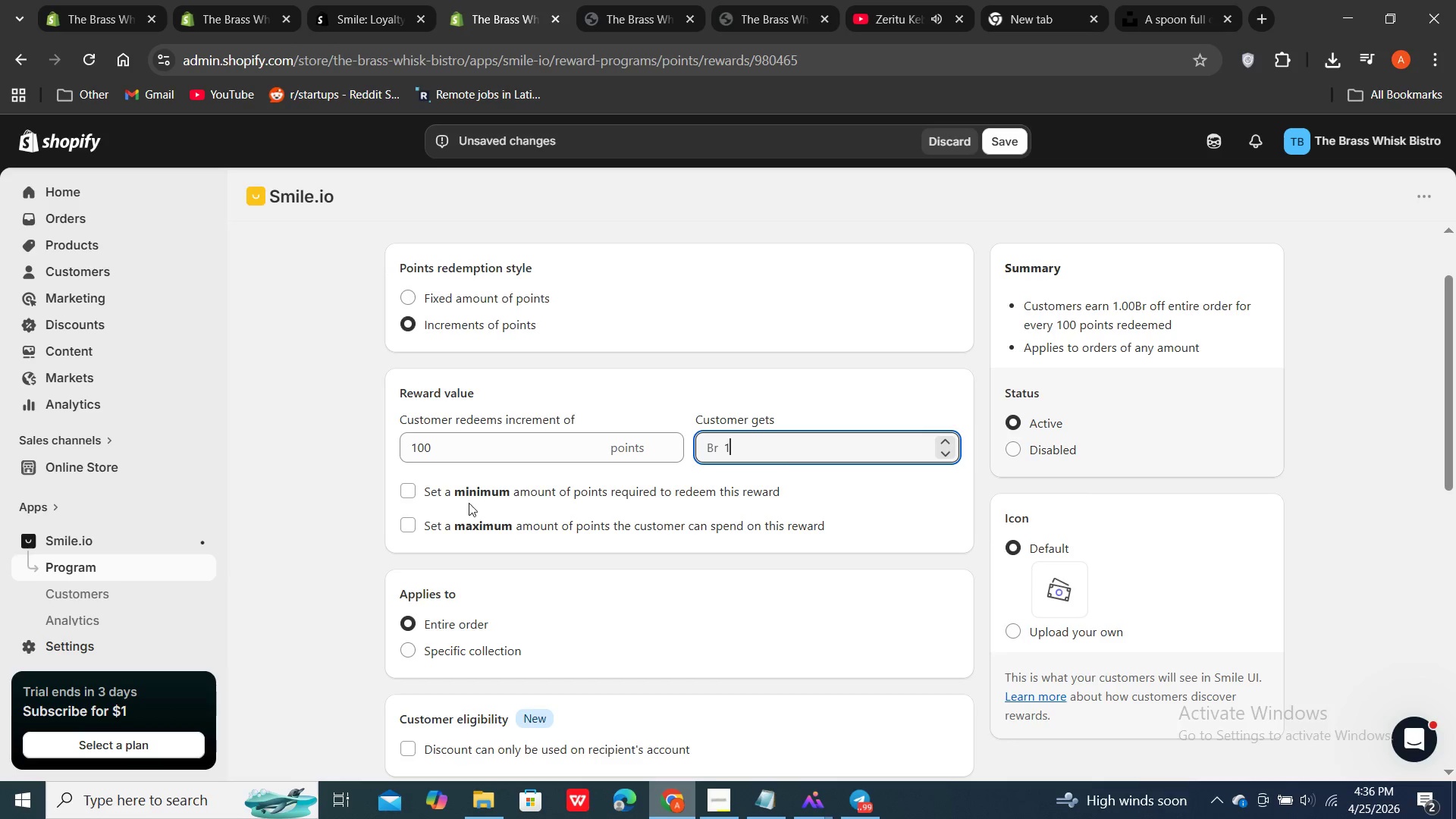 
wait(5.64)
 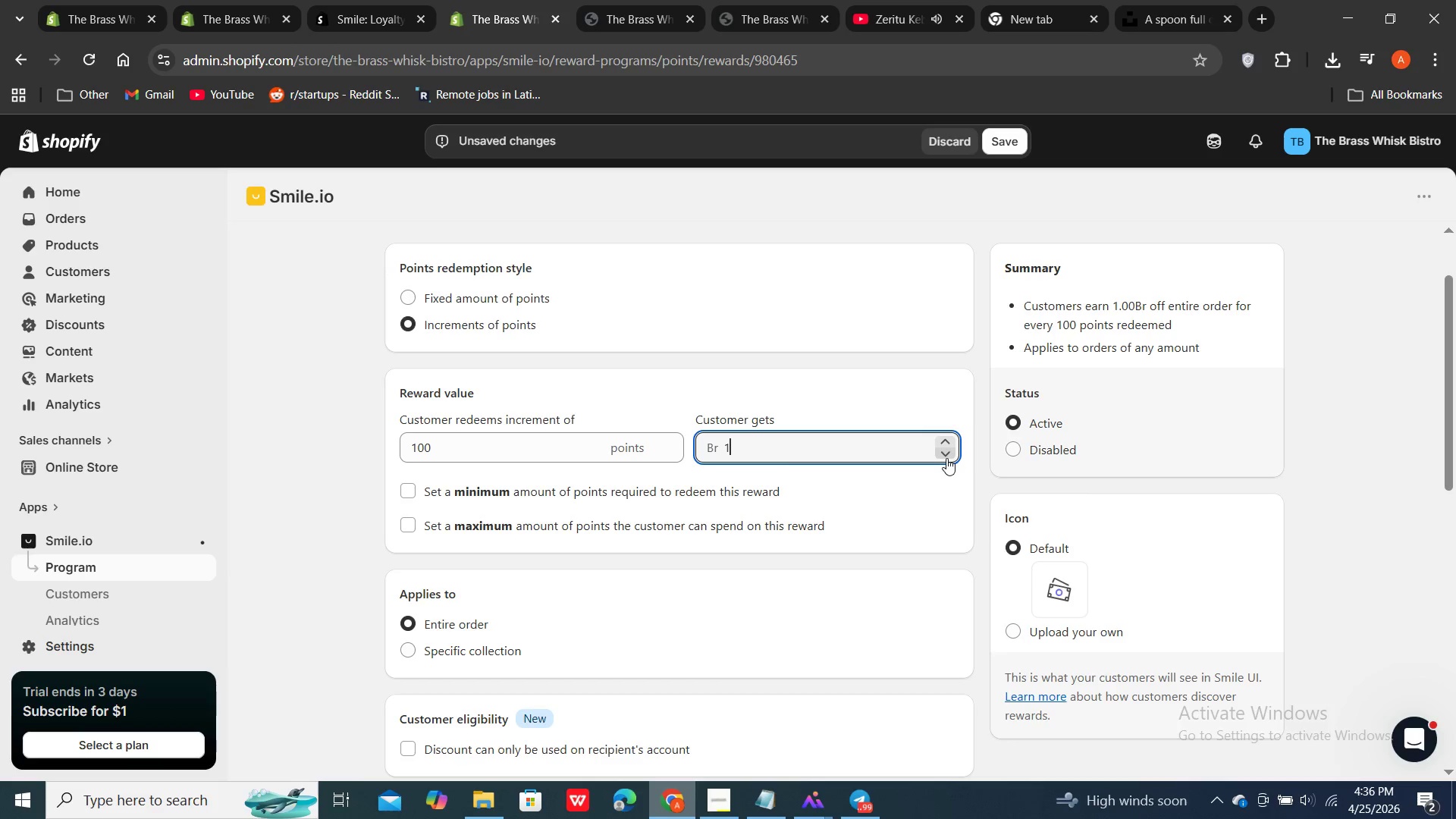 
left_click([414, 488])
 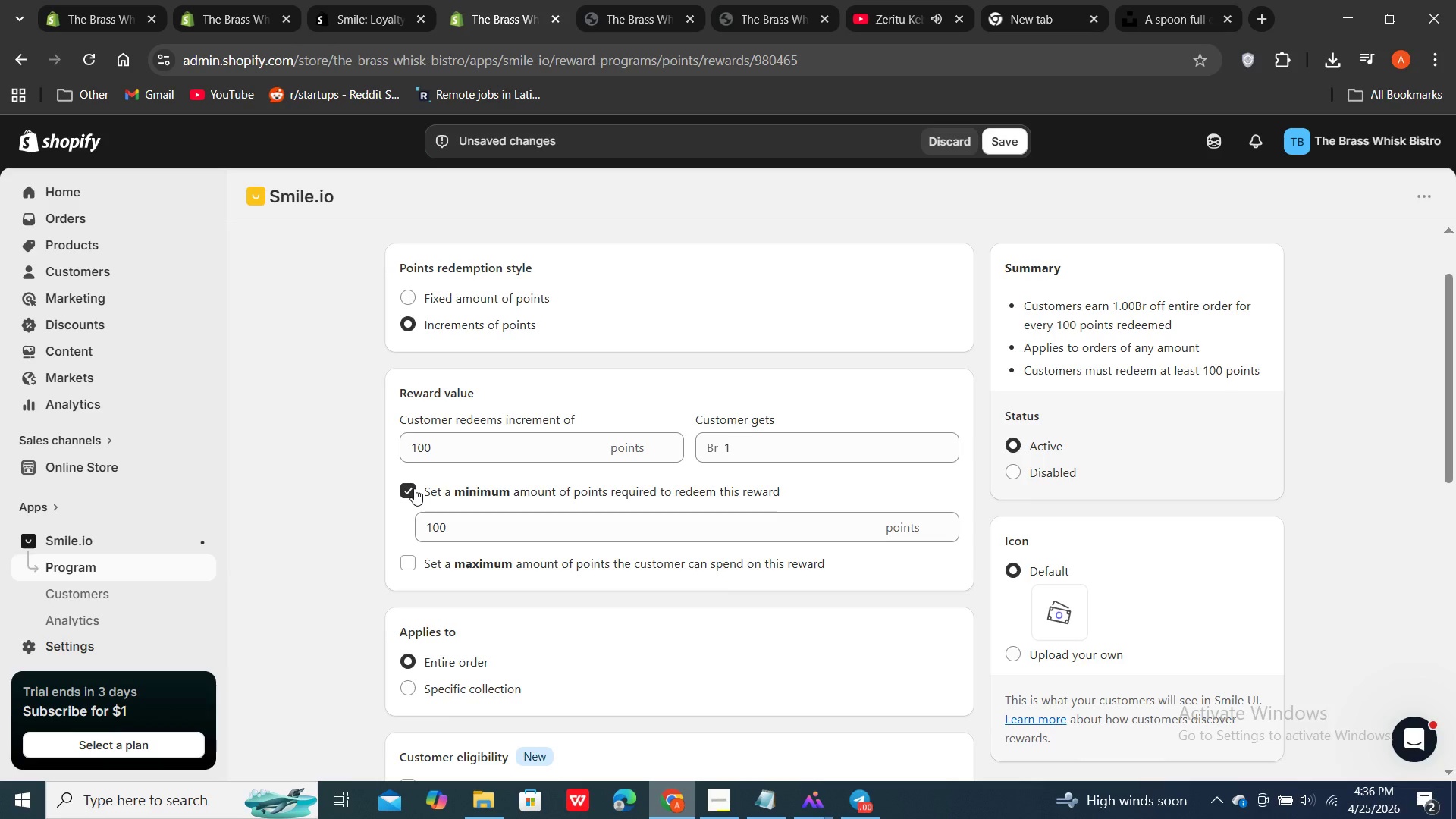 
wait(6.73)
 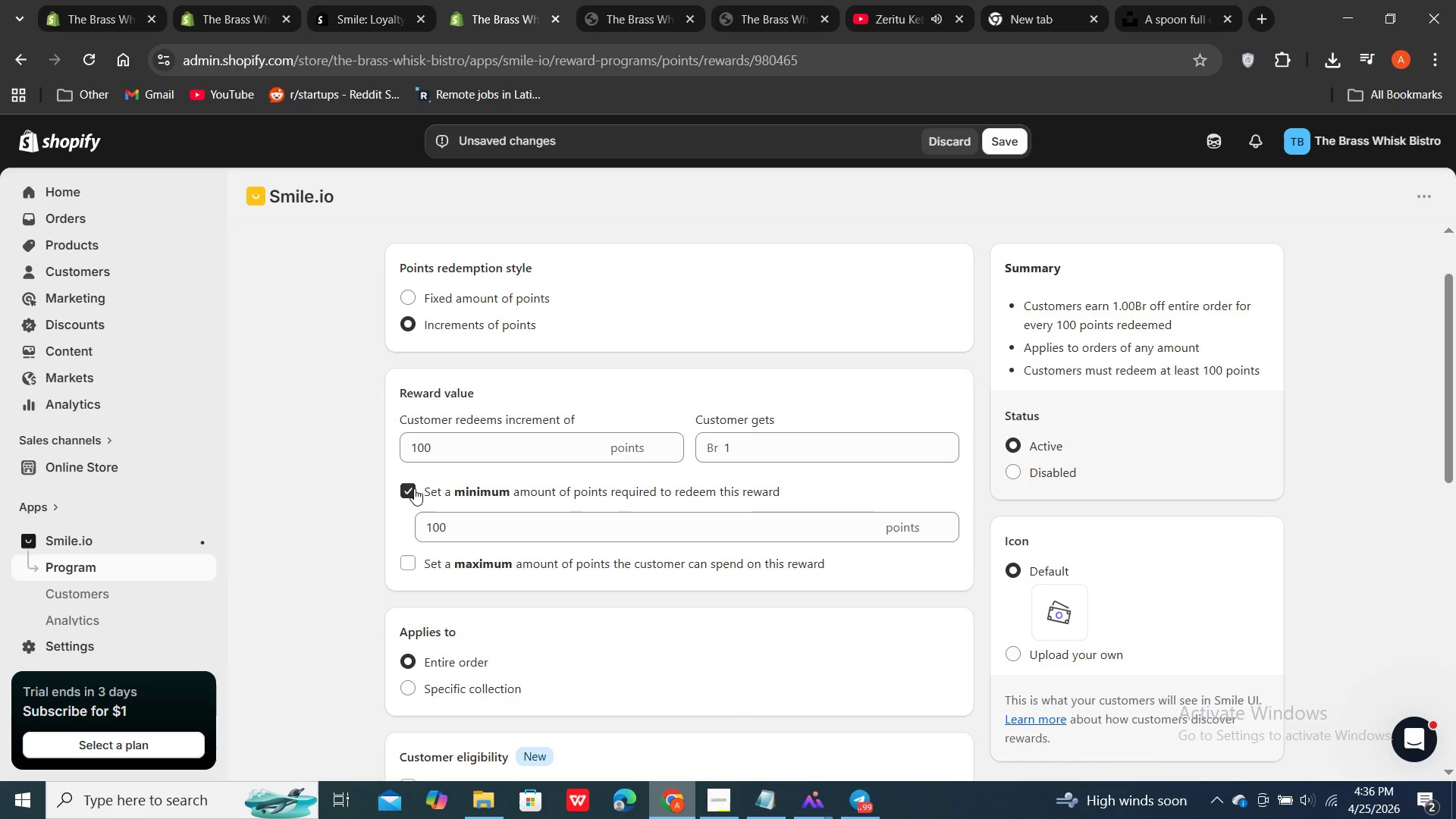 
scroll: coordinate [680, 469], scroll_direction: down, amount: 2.0
 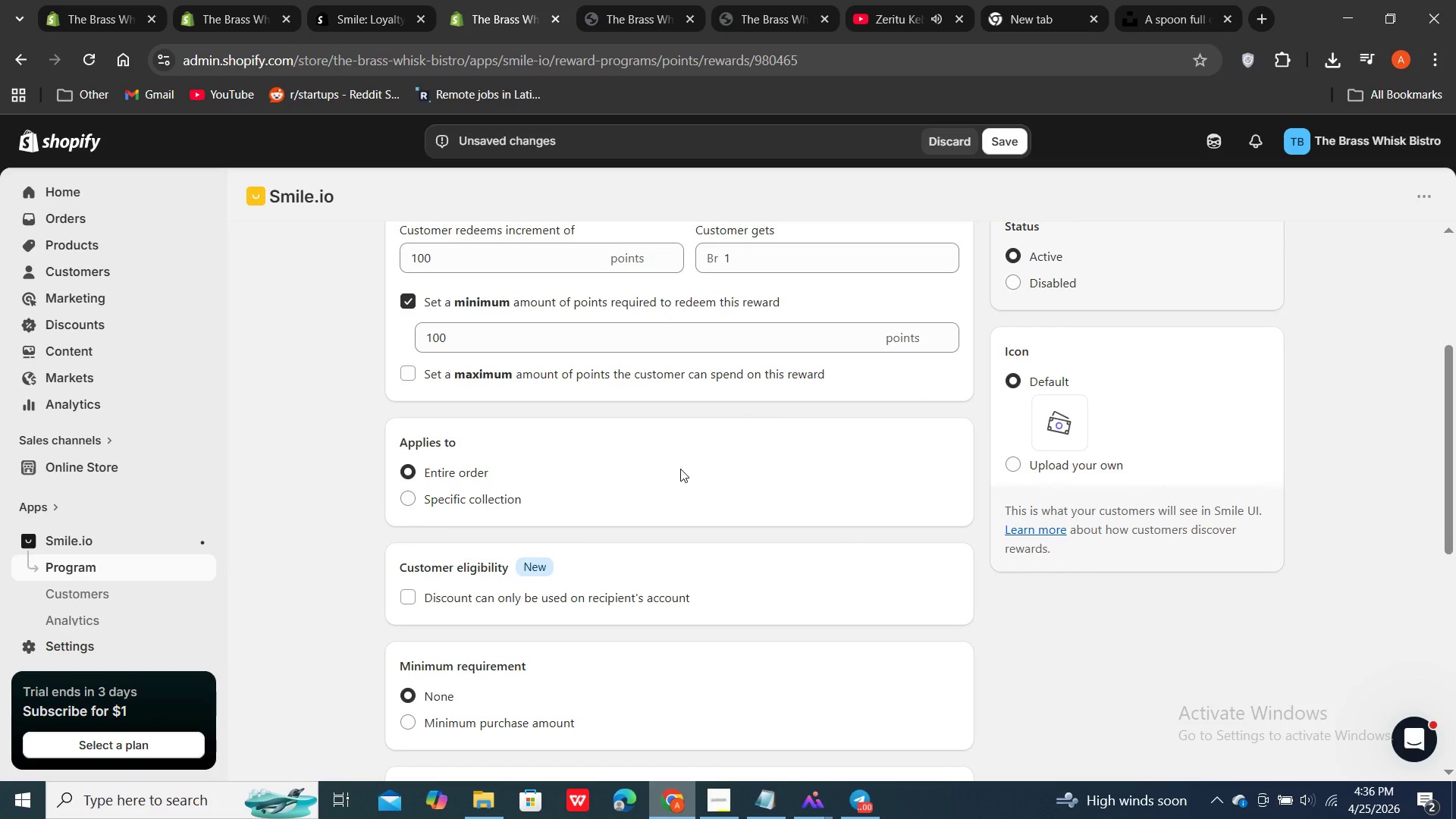 
wait(5.73)
 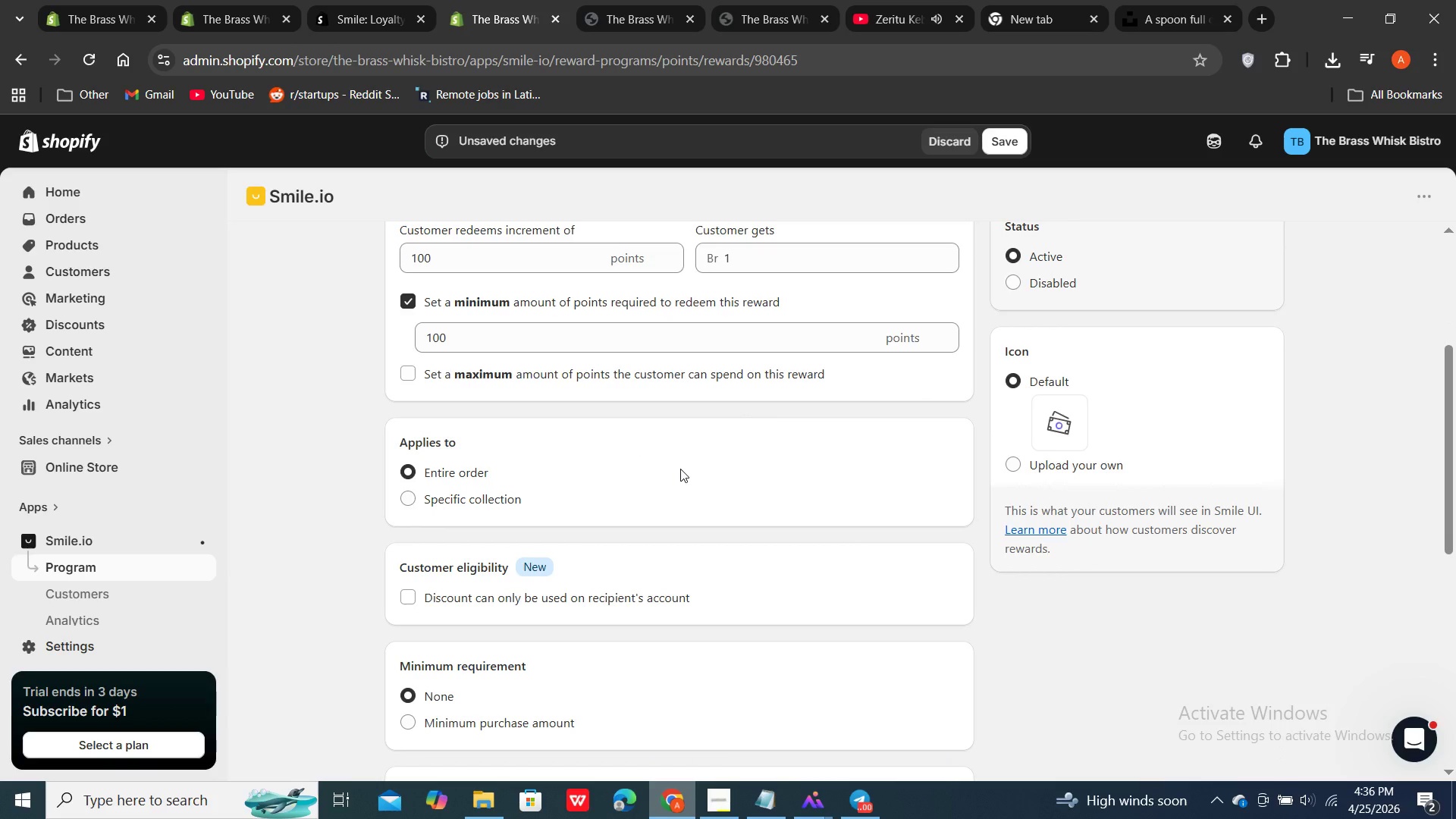 
scroll: coordinate [680, 469], scroll_direction: down, amount: 7.0
 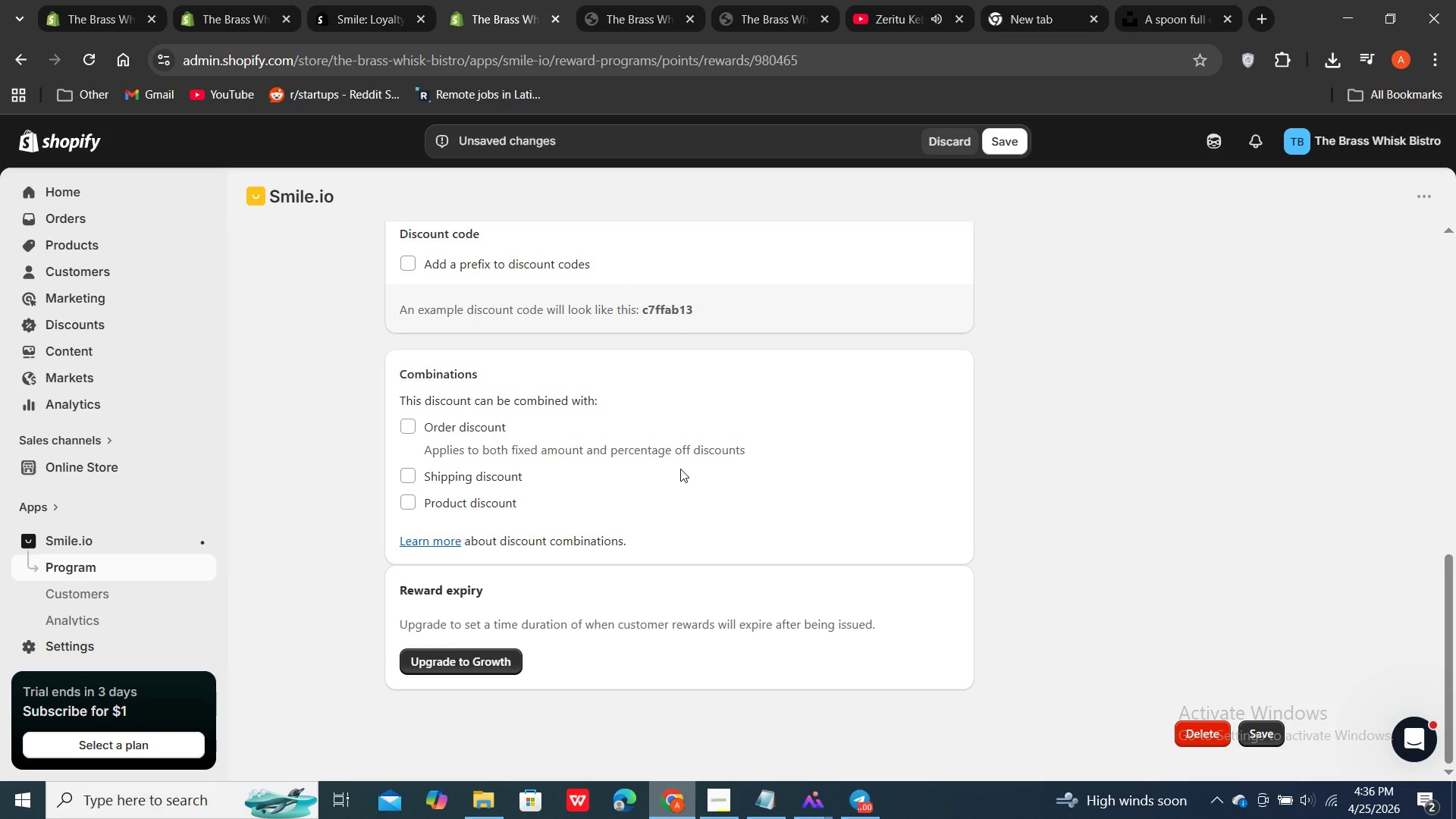 
wait(12.32)
 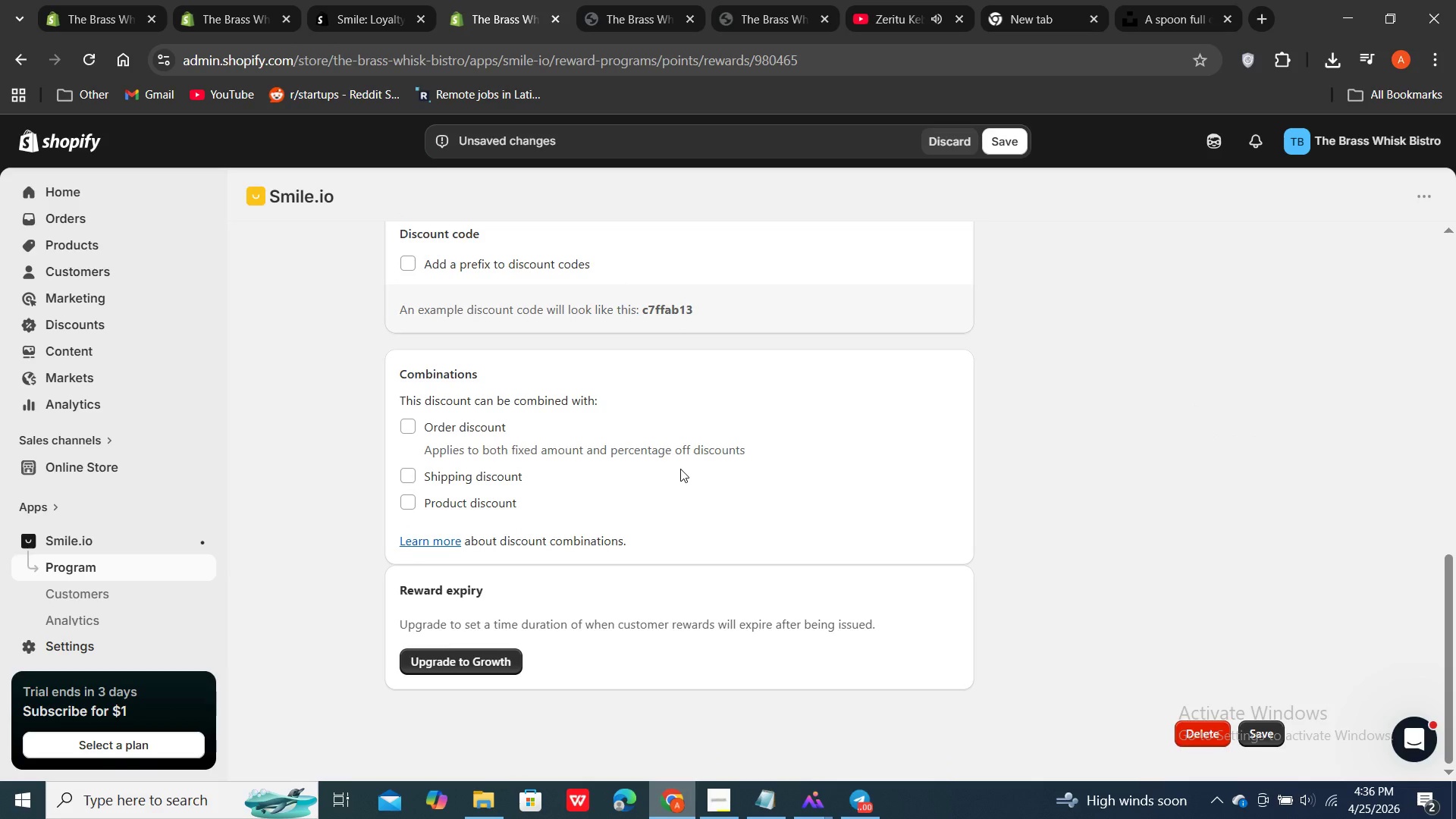 
double_click([409, 429])
 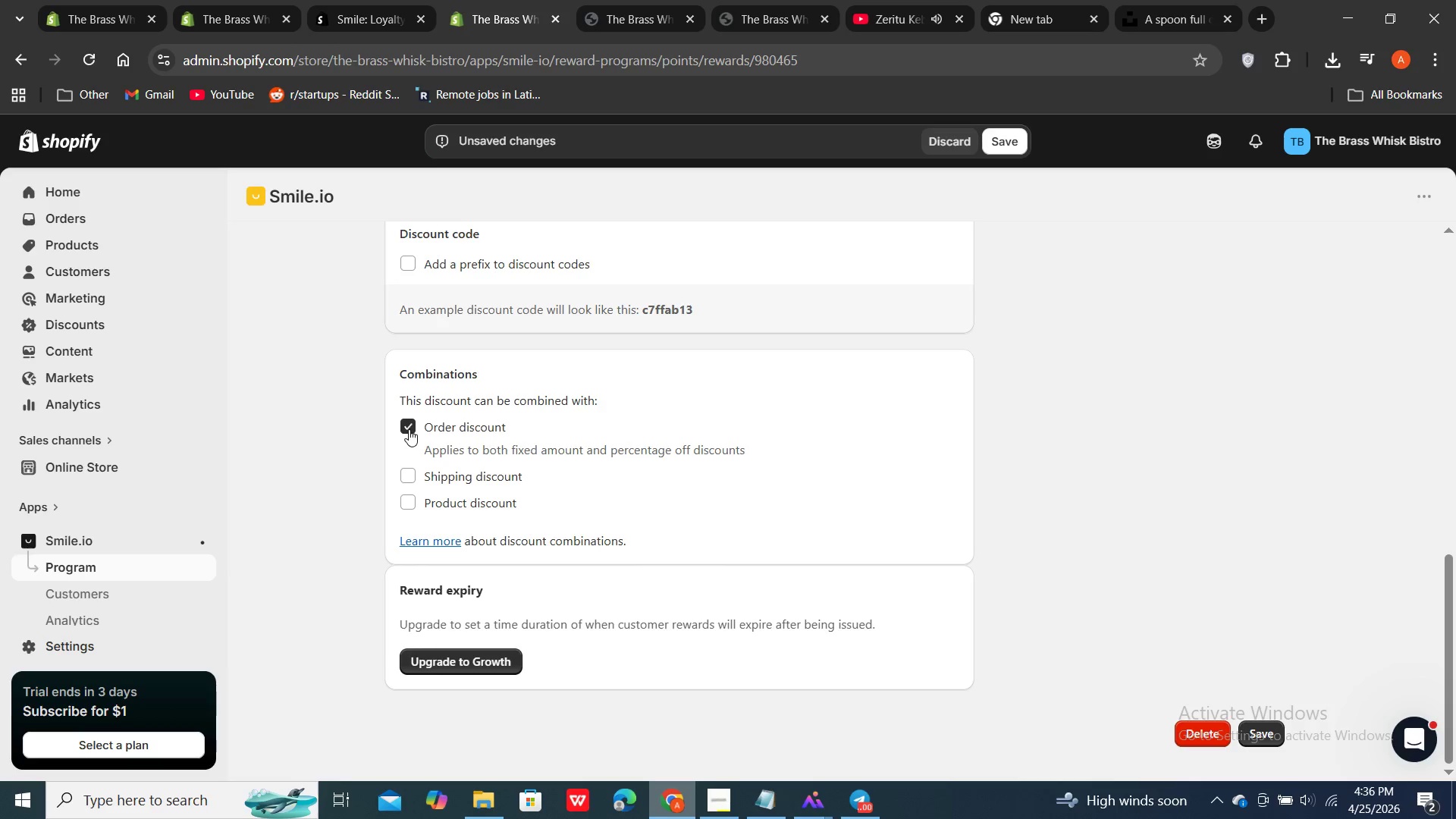 
triple_click([409, 429])
 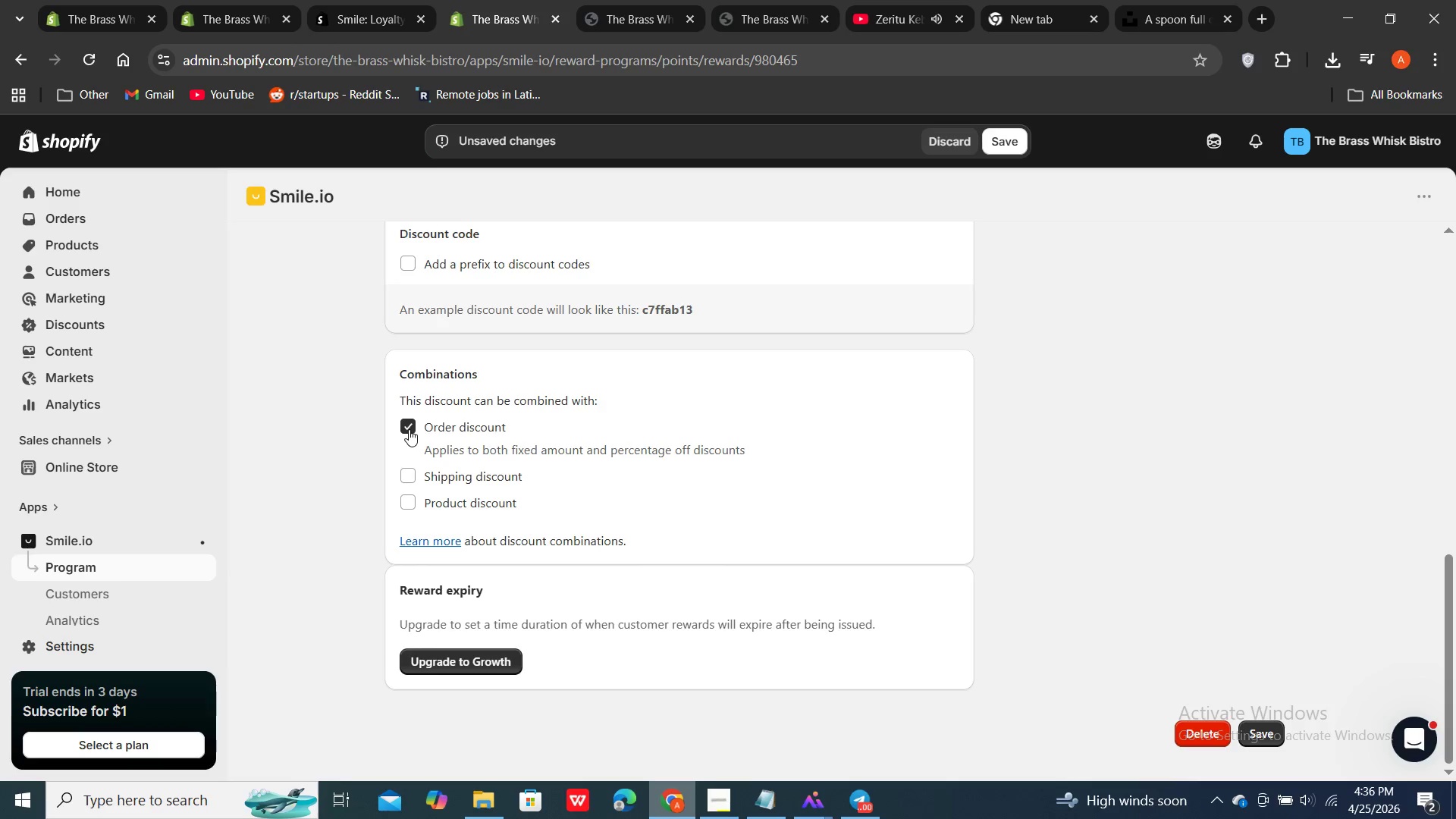 
left_click([409, 429])
 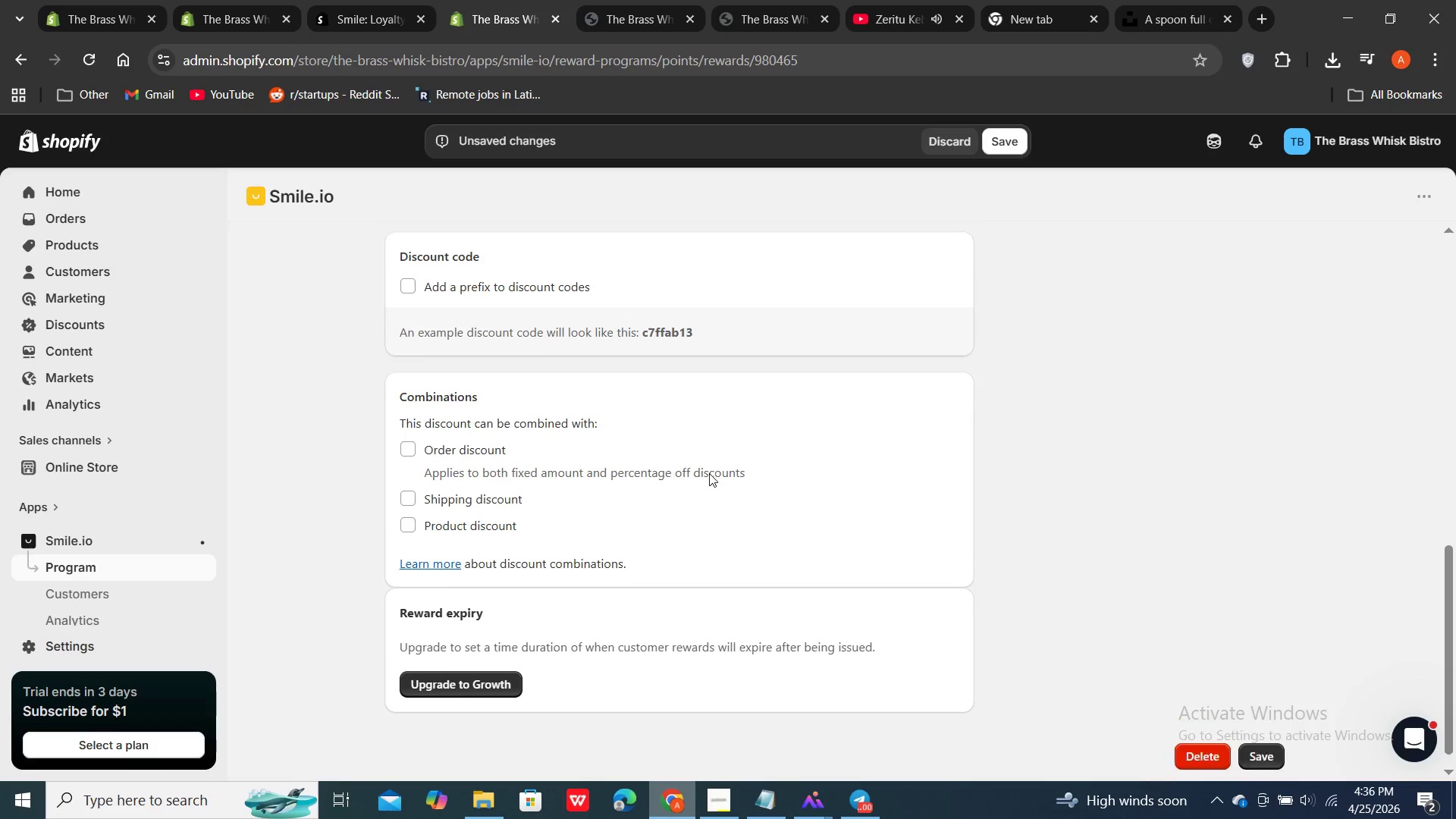 
scroll: coordinate [697, 496], scroll_direction: up, amount: 8.0
 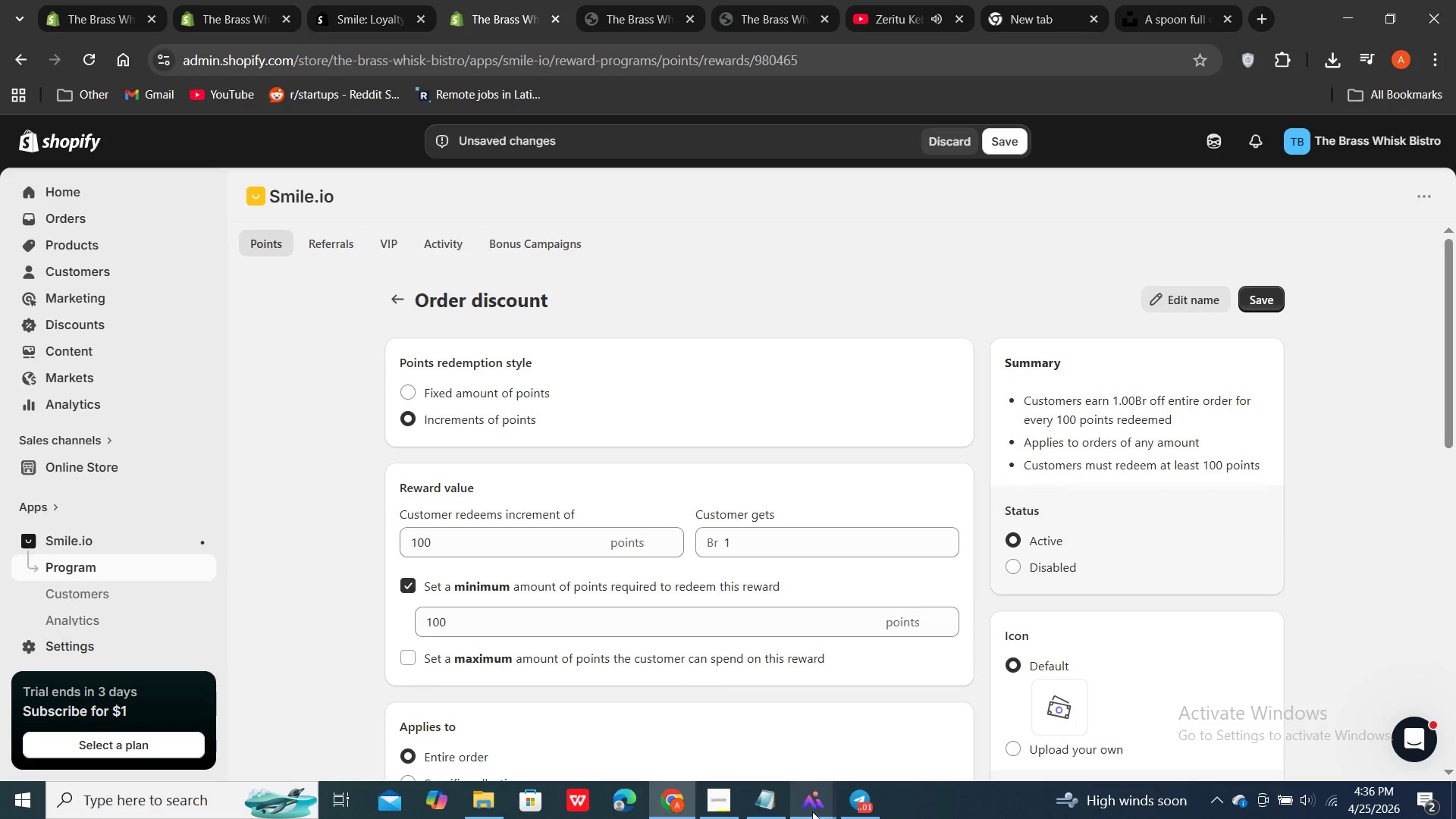 
left_click([767, 795])
 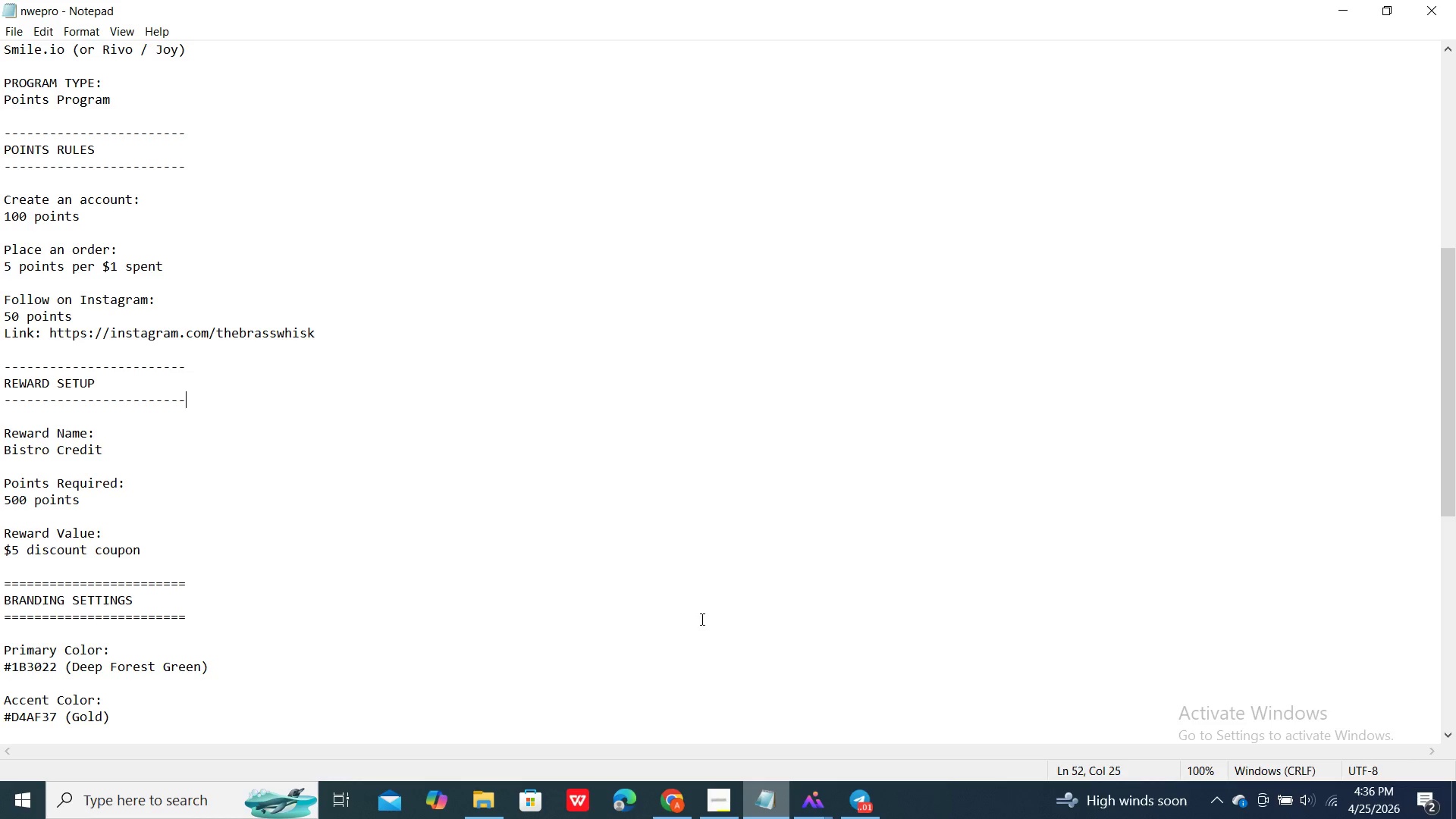 
right_click([701, 619])
 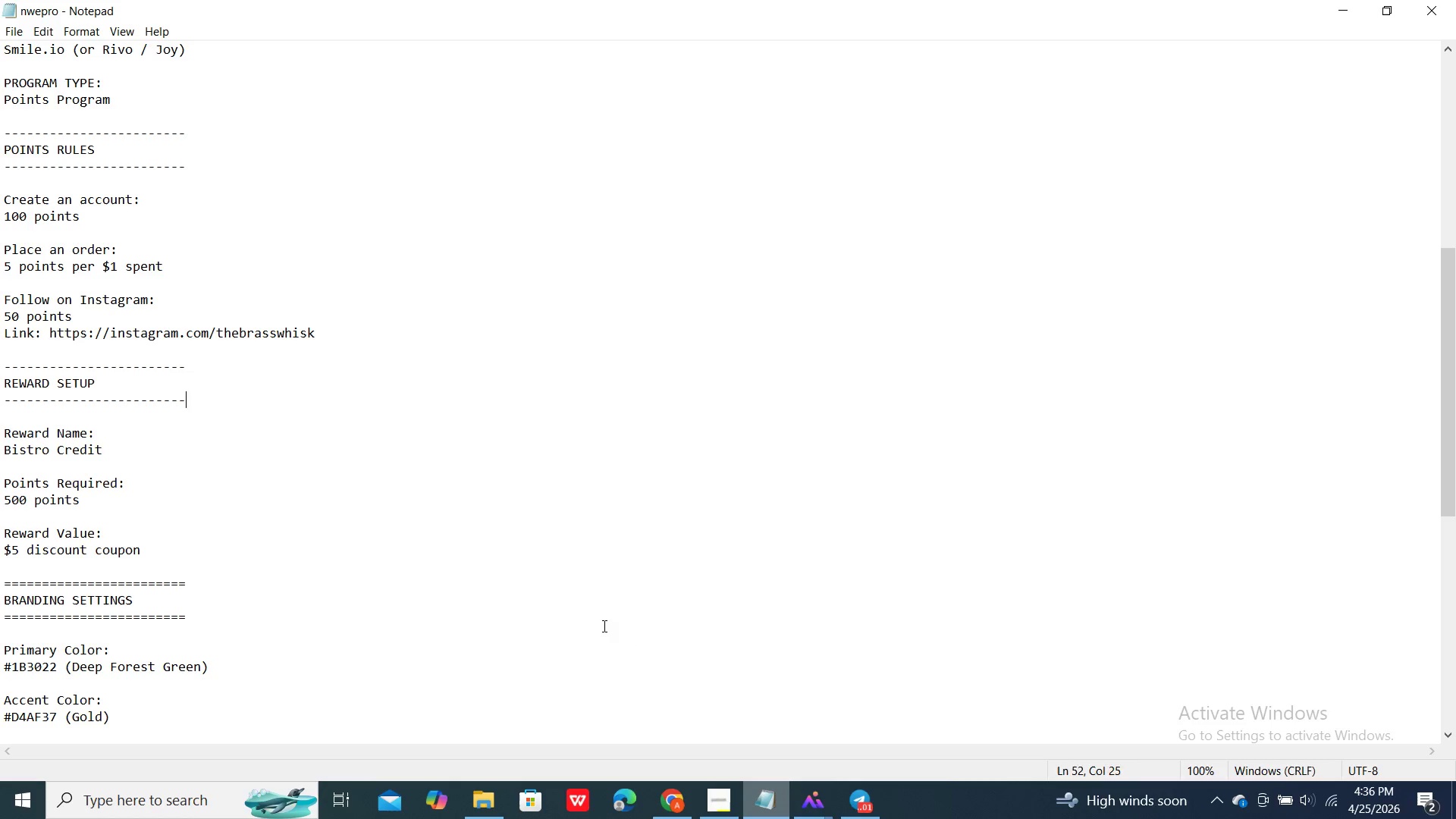 
left_click([603, 626])
 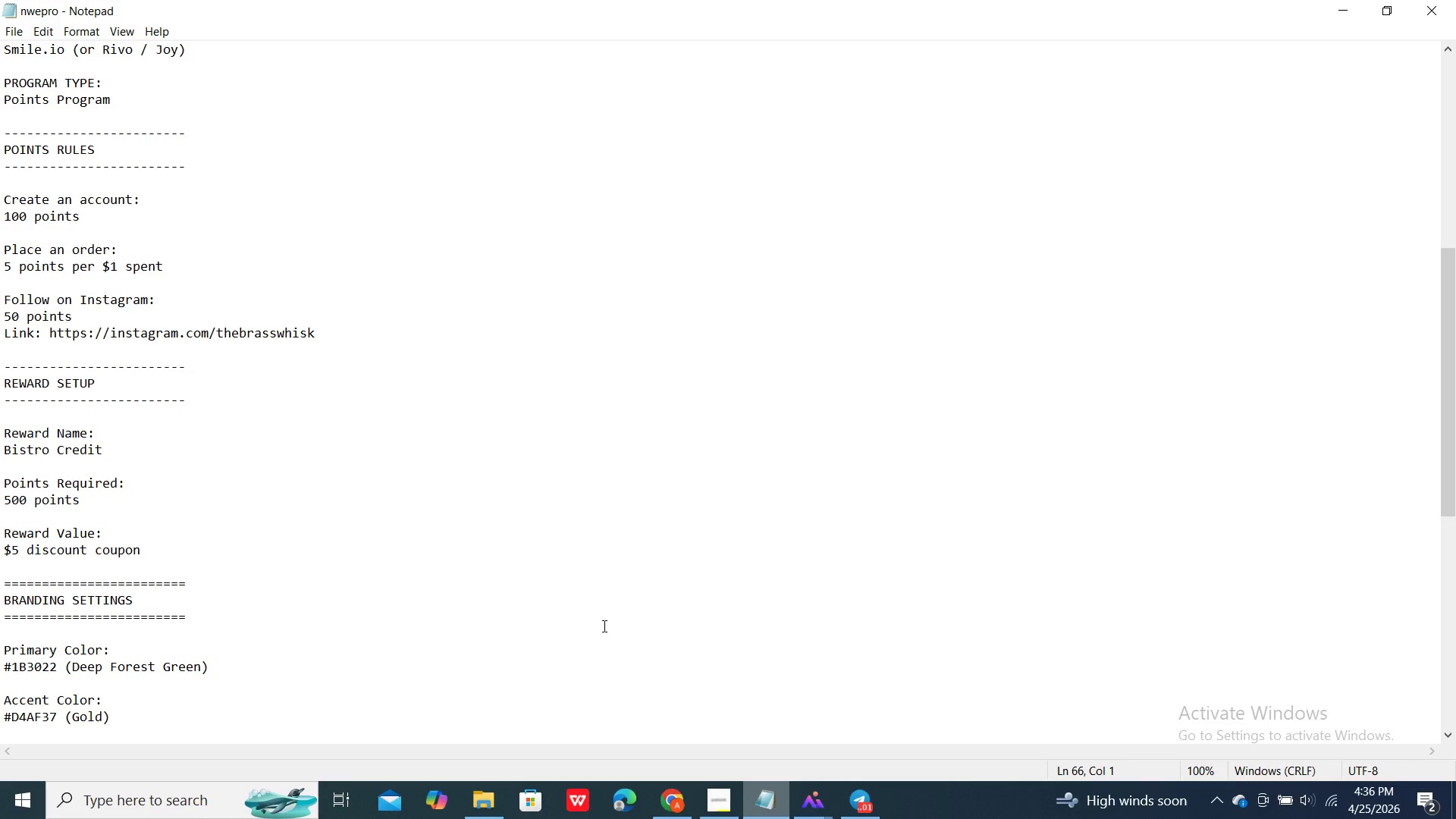 
wait(9.84)
 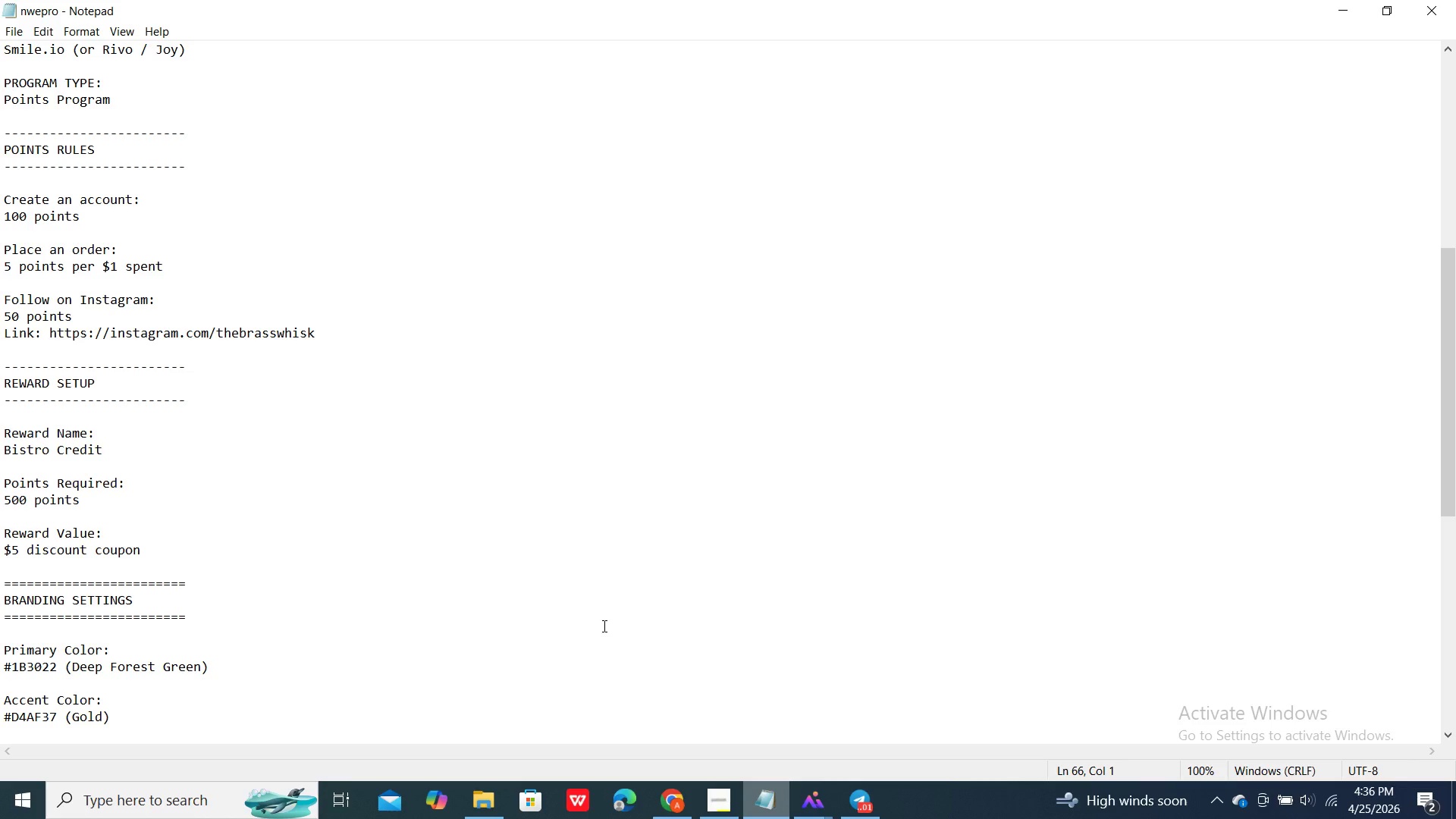 
left_click([720, 810])